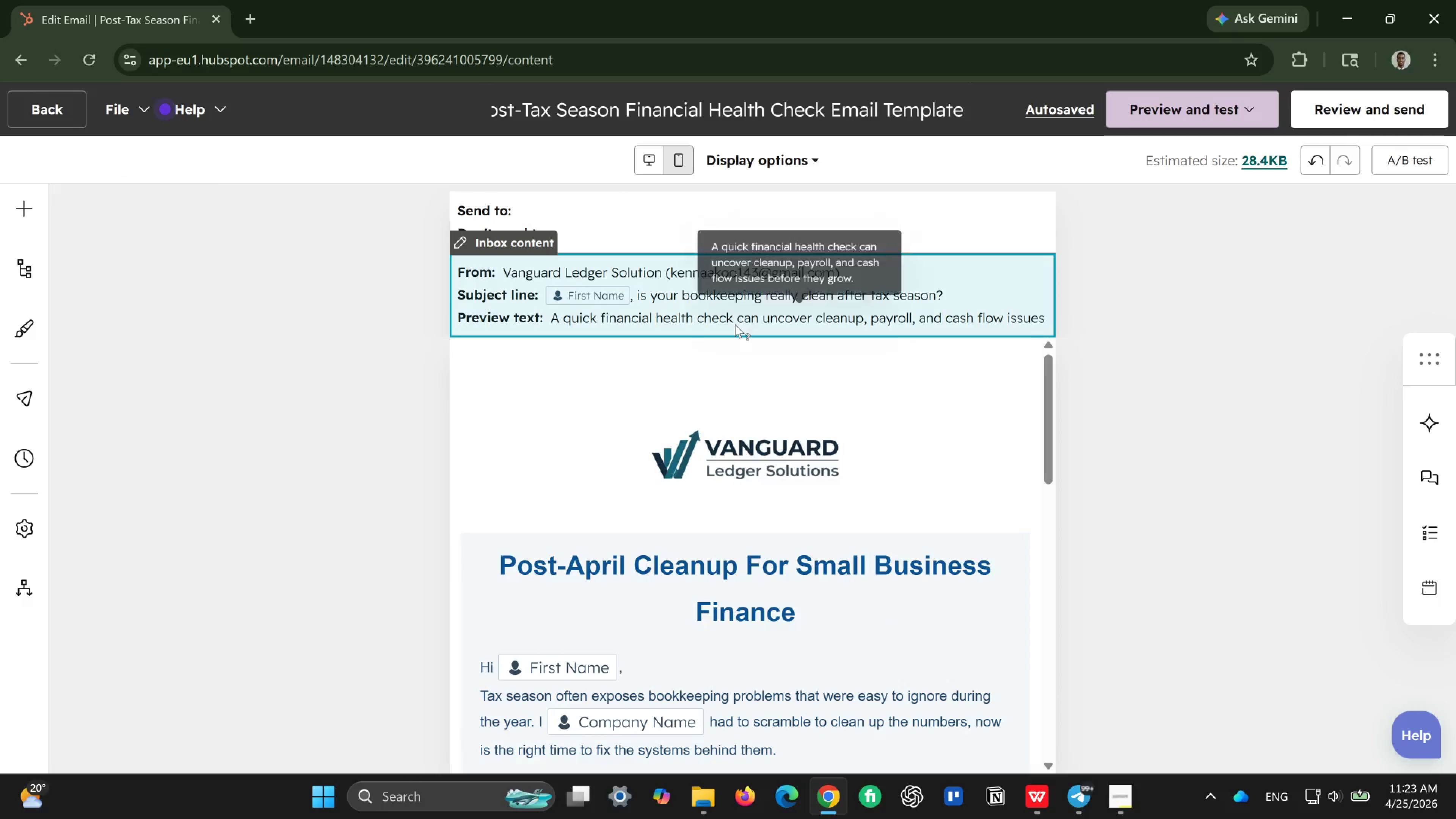 
scroll: coordinate [899, 422], scroll_direction: down, amount: 5.0
 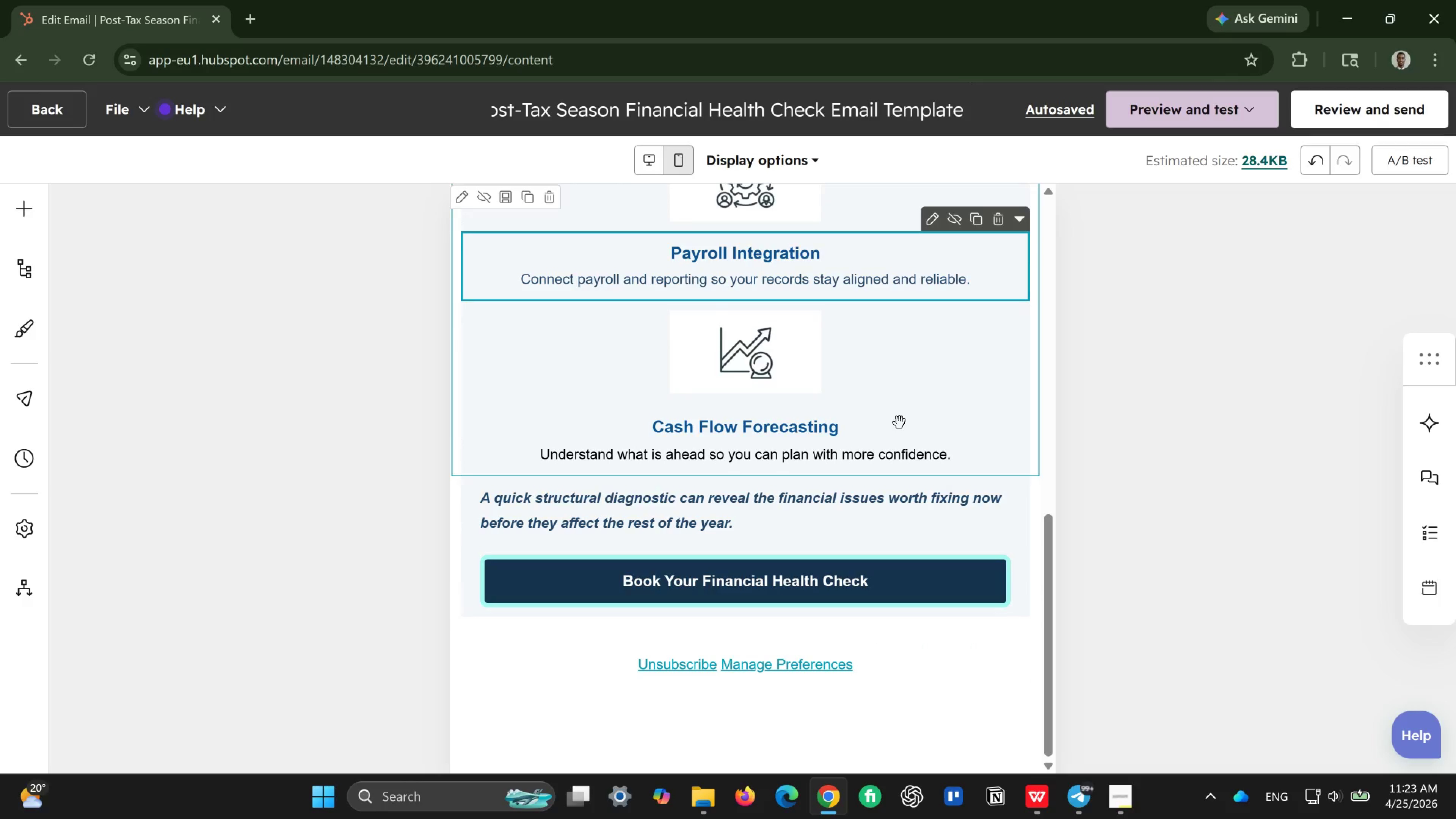 
scroll: coordinate [899, 422], scroll_direction: up, amount: 3.0
 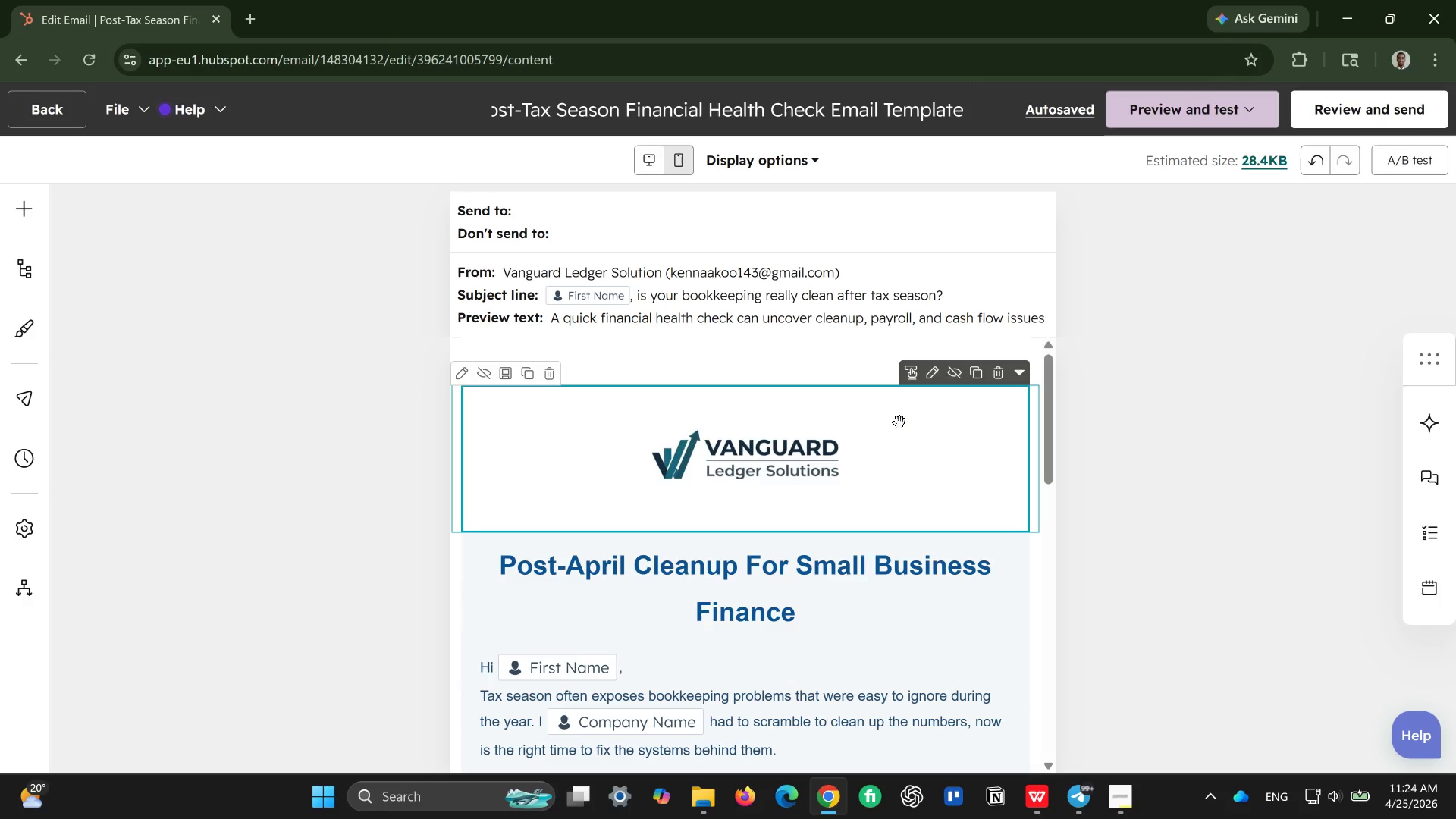 
scroll: coordinate [899, 422], scroll_direction: down, amount: 3.0
 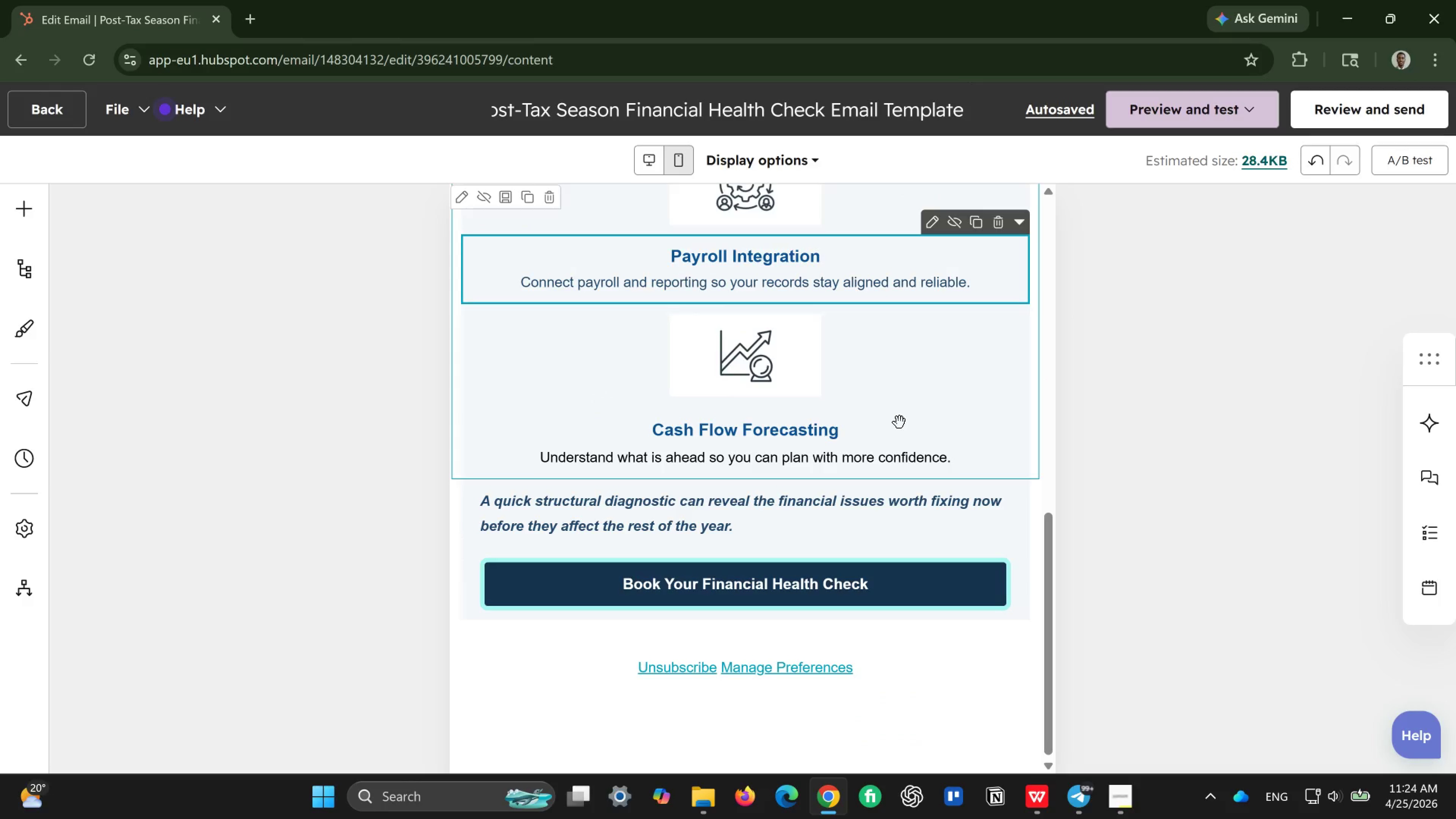 
scroll: coordinate [899, 422], scroll_direction: up, amount: 10.0
 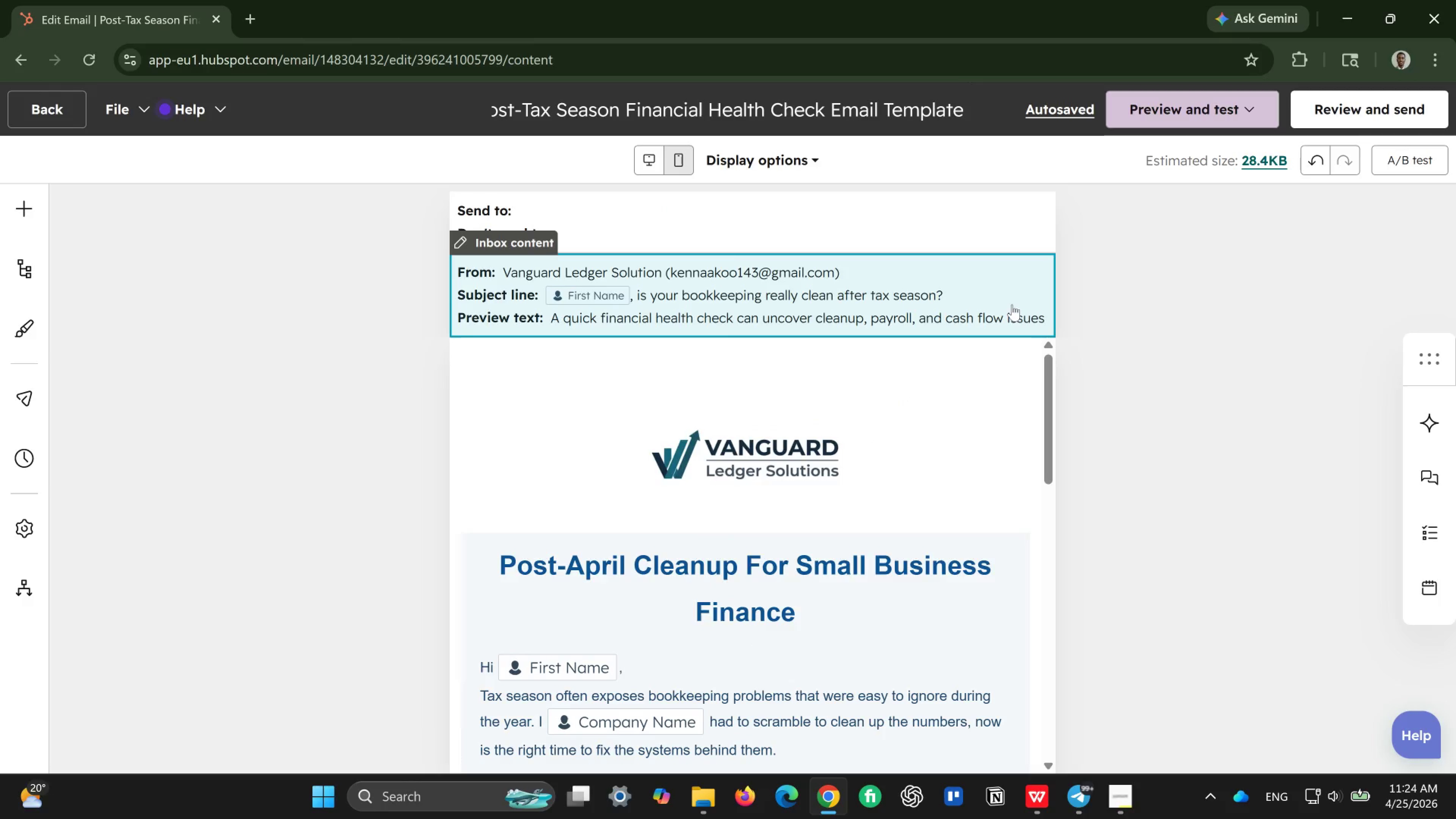 
left_click([1008, 304])
 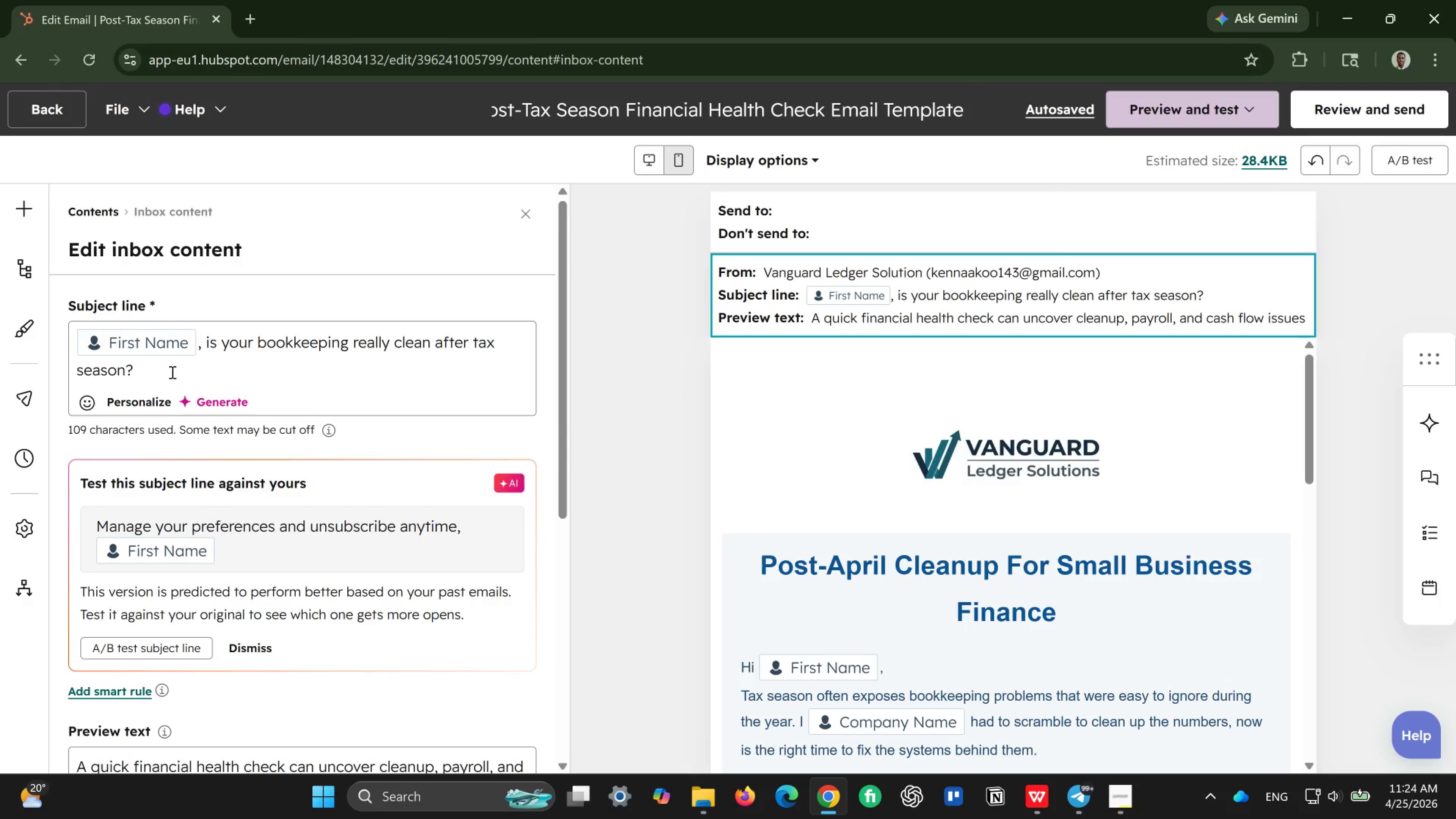 
scroll: coordinate [357, 659], scroll_direction: down, amount: 2.0
 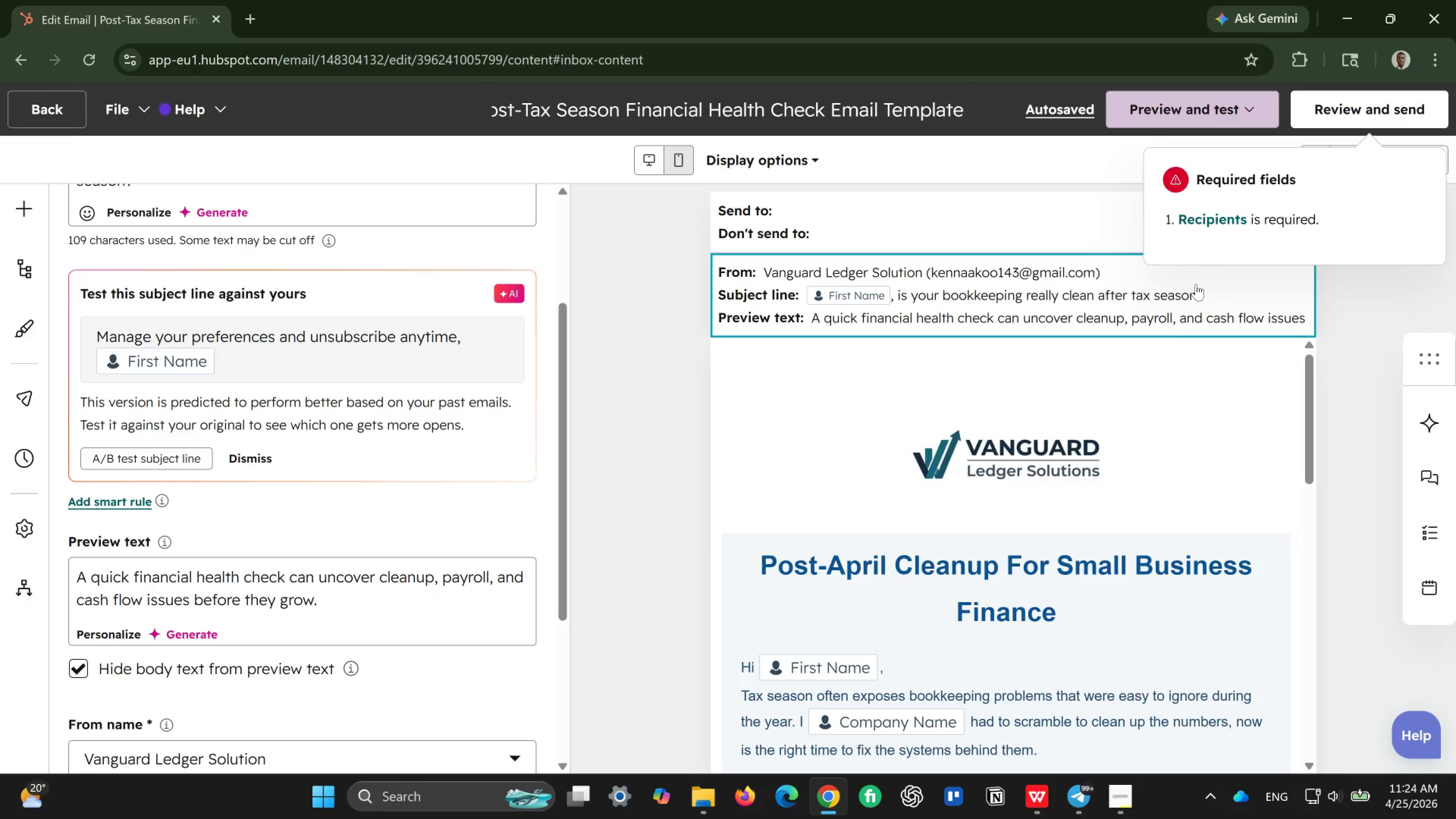 
wait(21.5)
 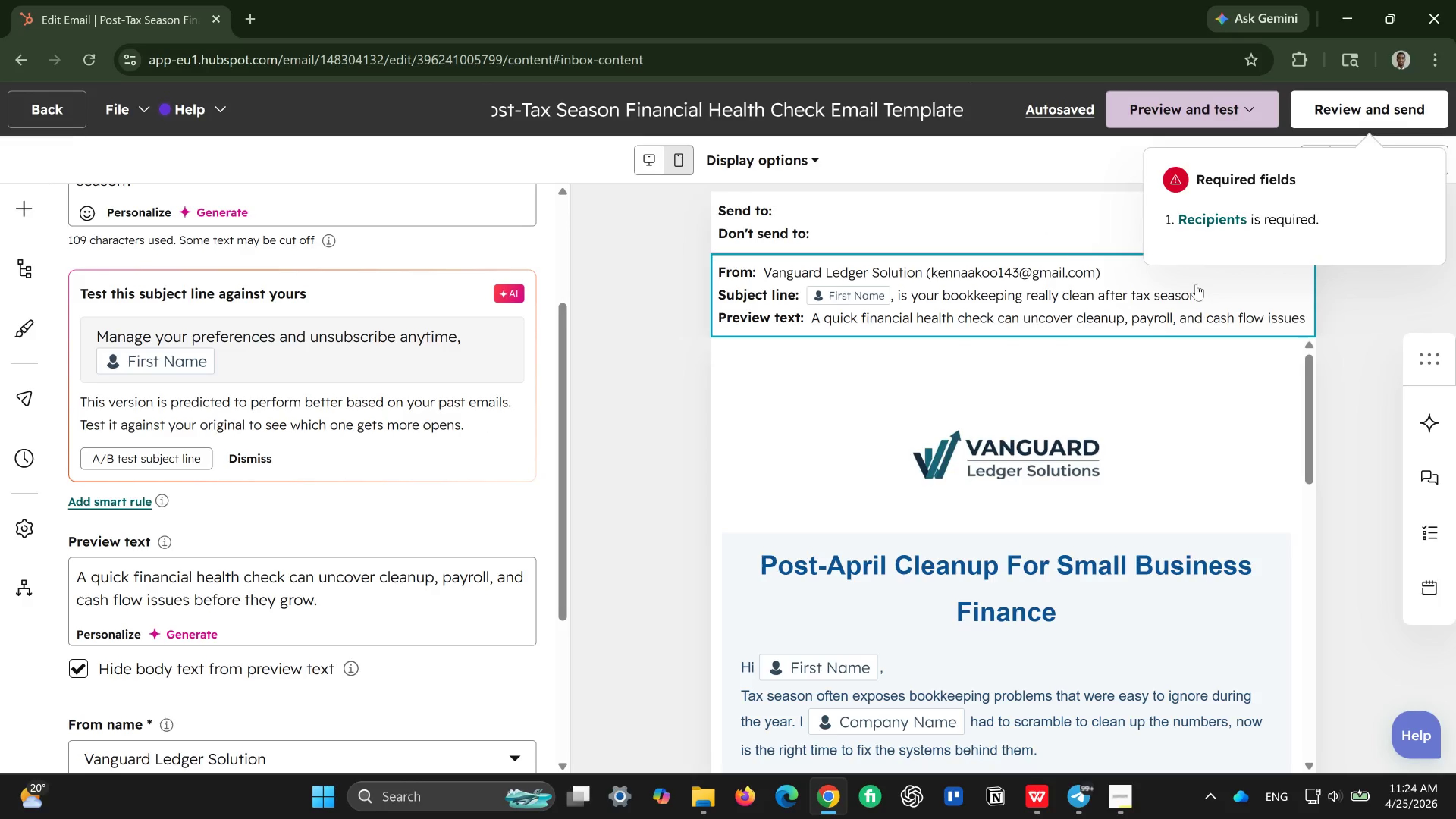 
left_click([675, 255])
 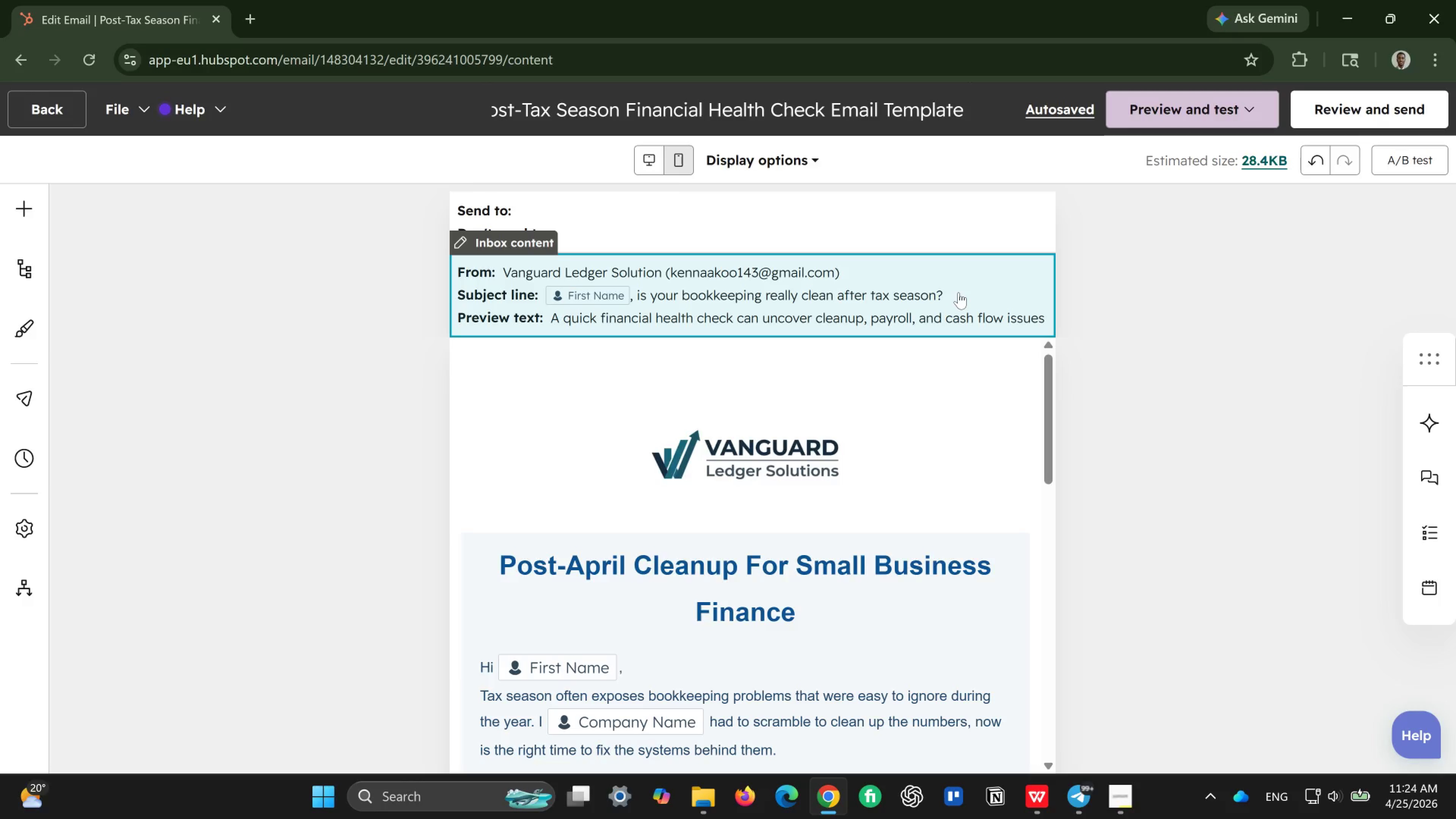 
wait(15.65)
 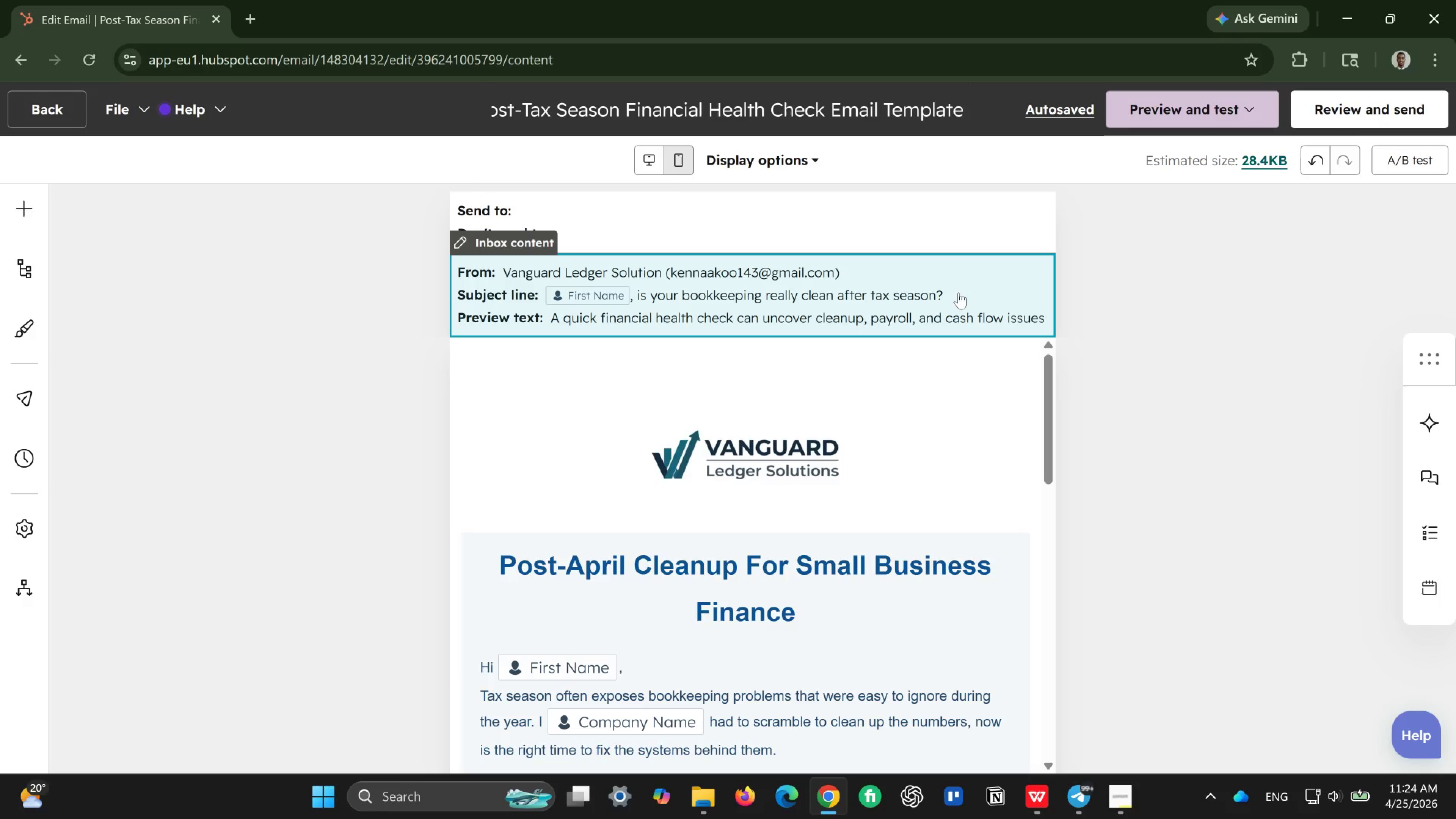 
left_click([639, 160])
 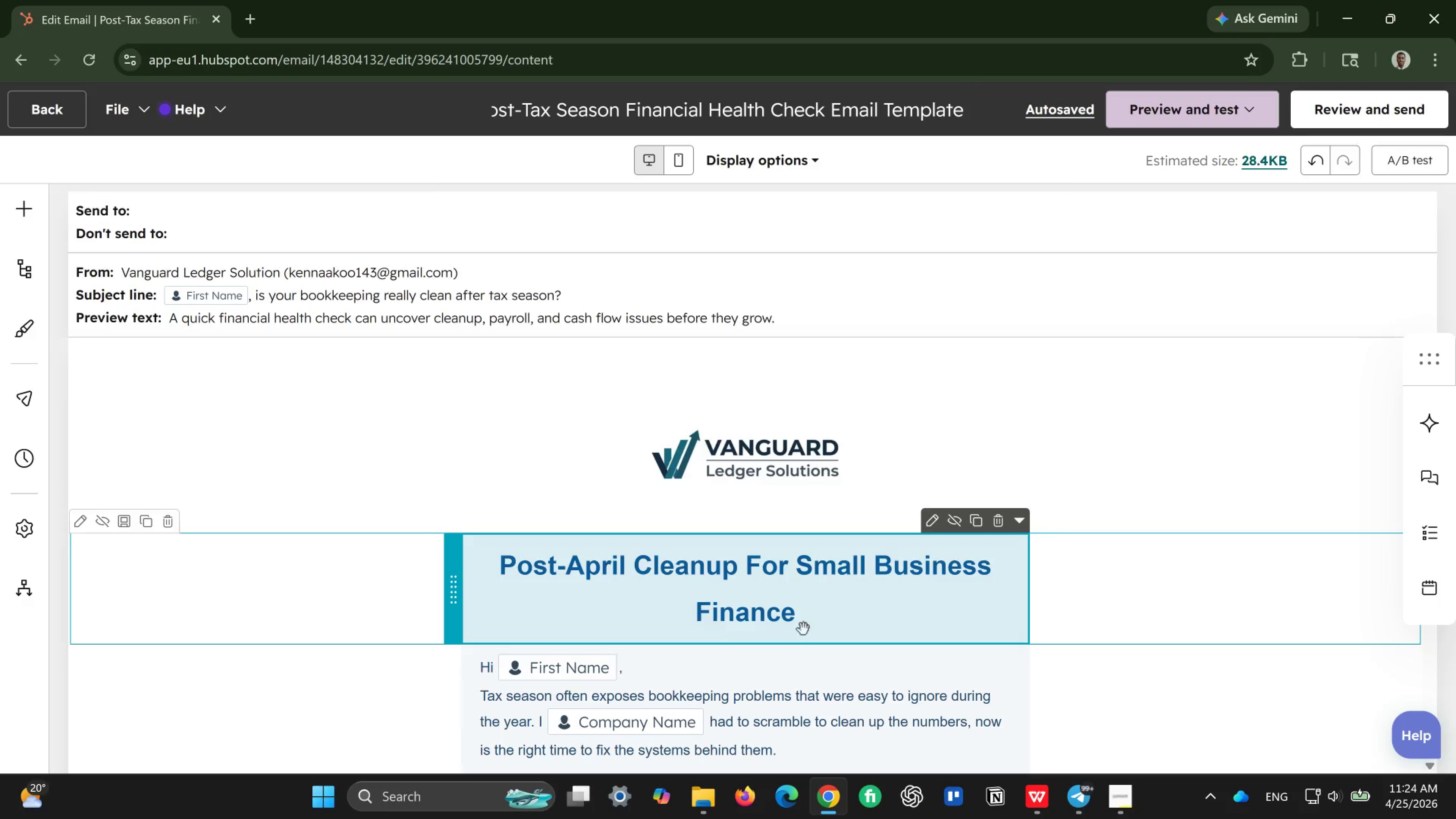 
scroll: coordinate [808, 629], scroll_direction: down, amount: 4.0
 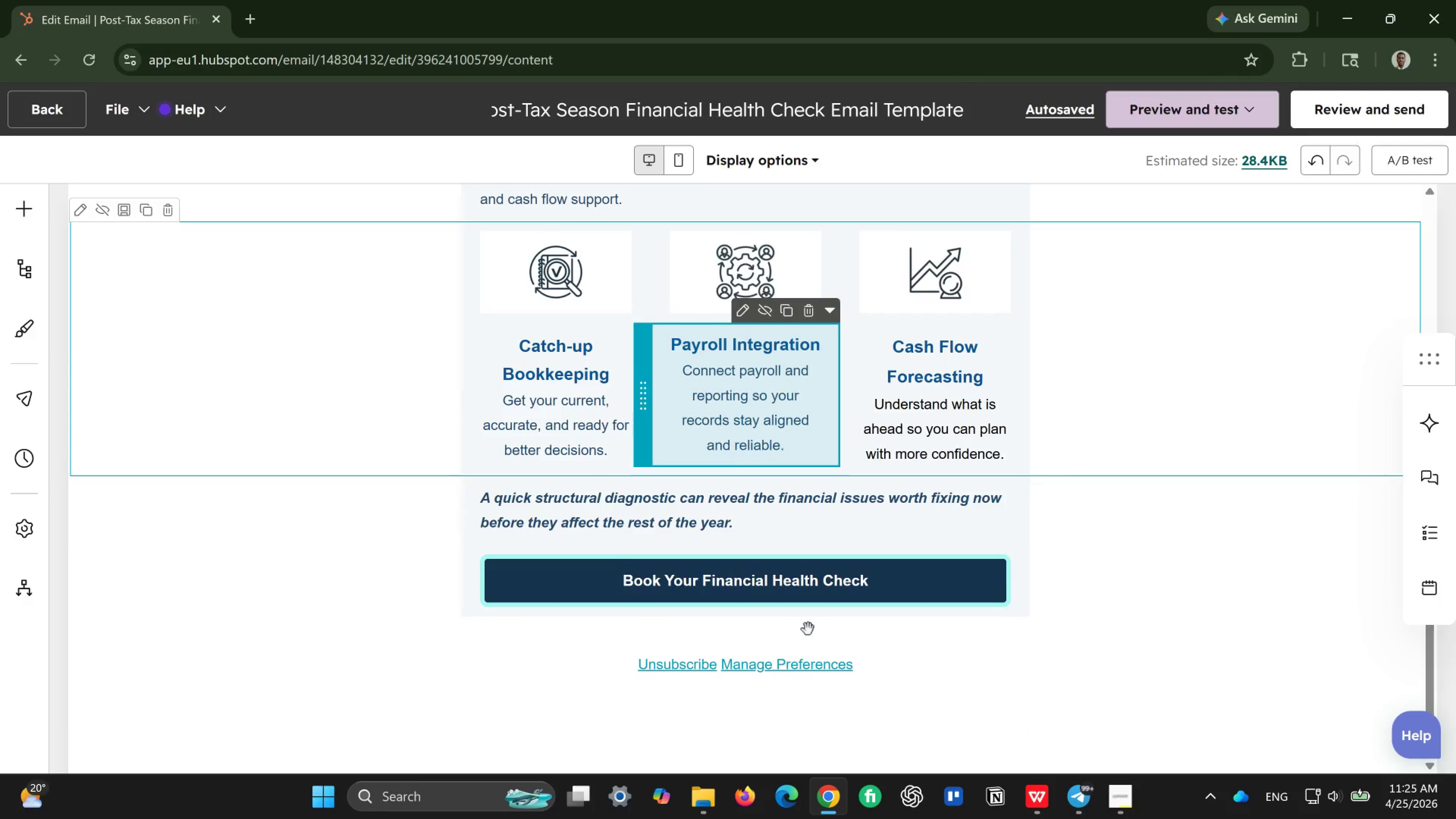 
scroll: coordinate [808, 629], scroll_direction: up, amount: 9.0
 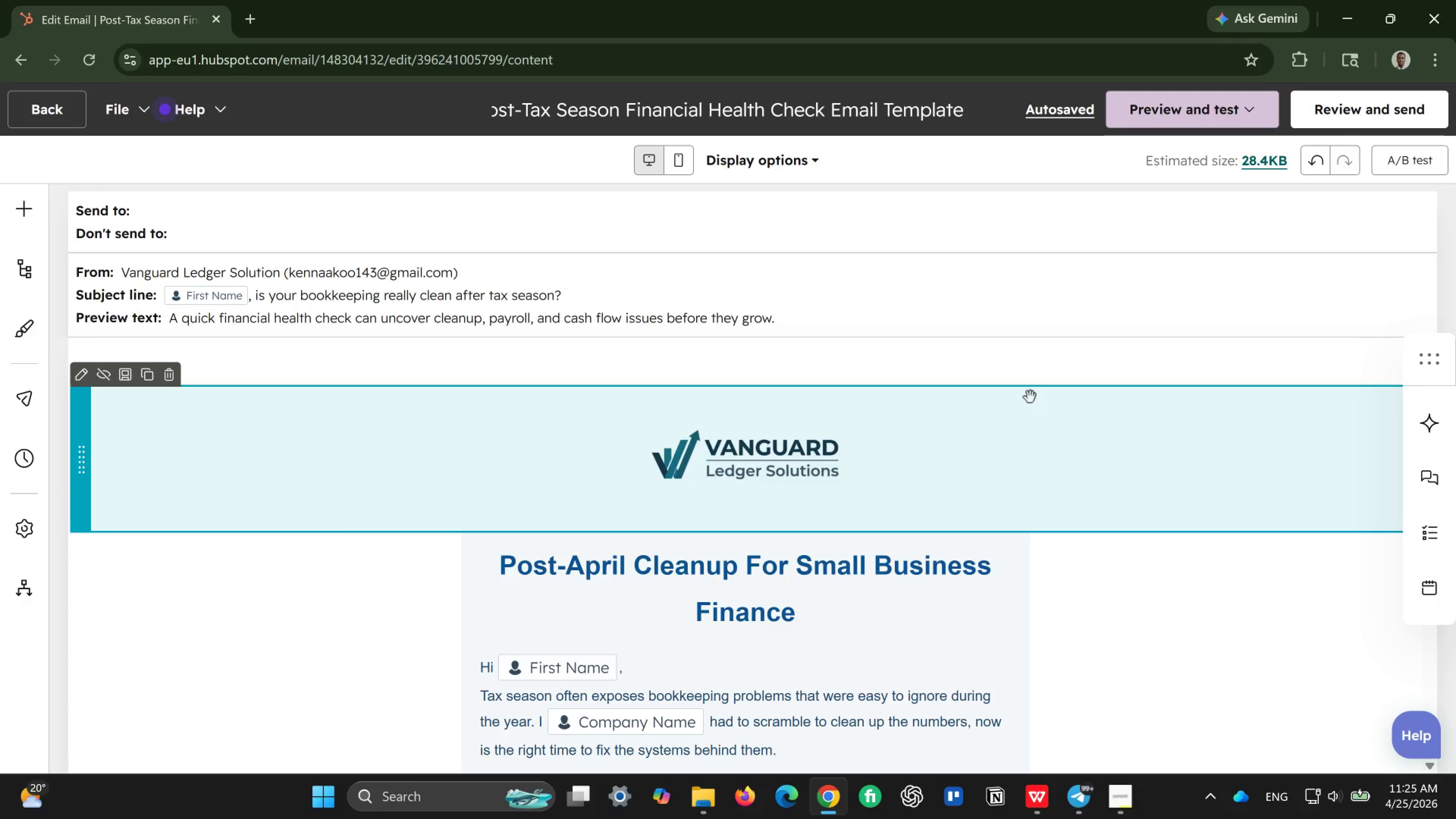 
wait(26.38)
 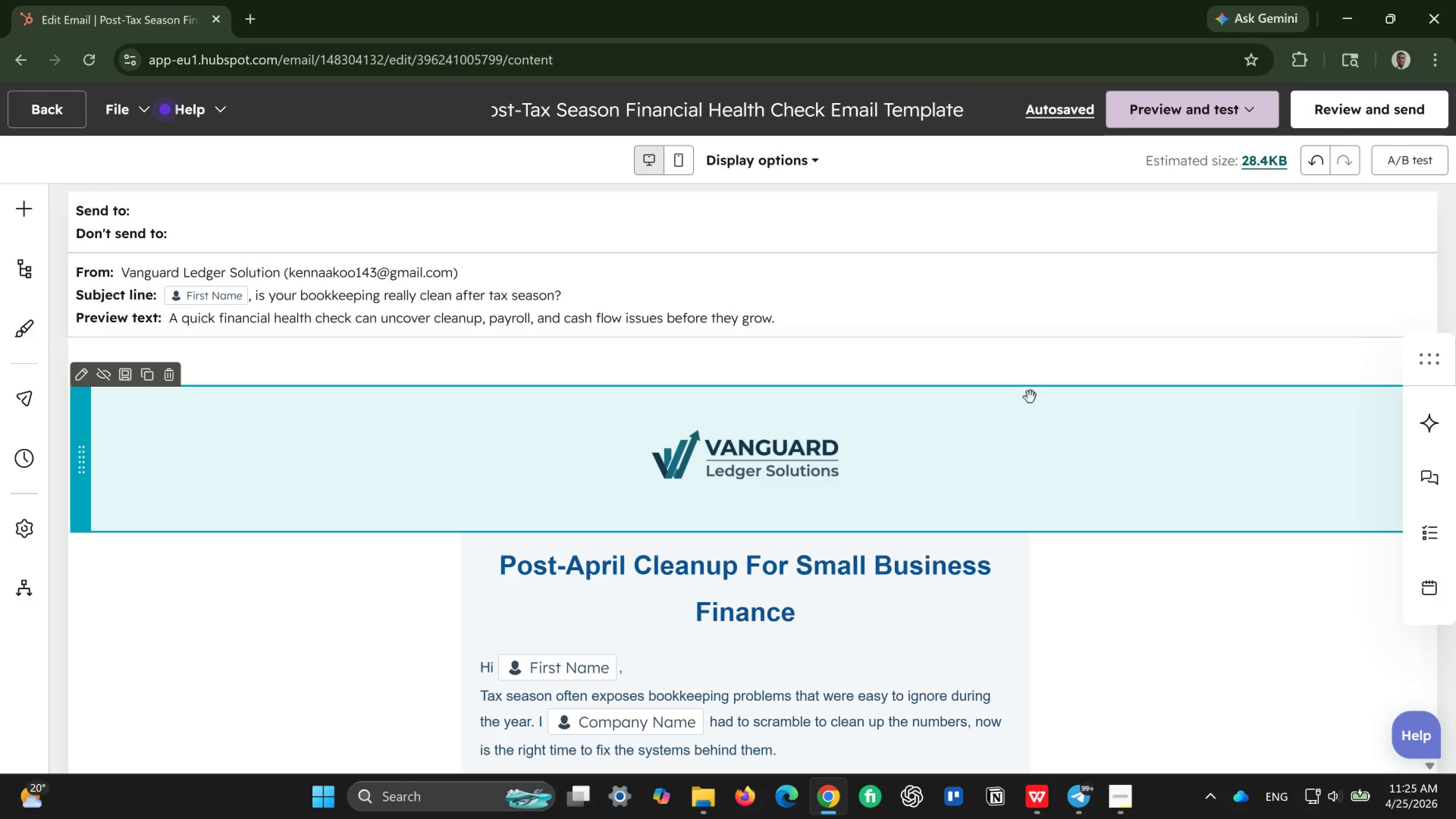 
scroll: coordinate [1134, 467], scroll_direction: down, amount: 3.0
 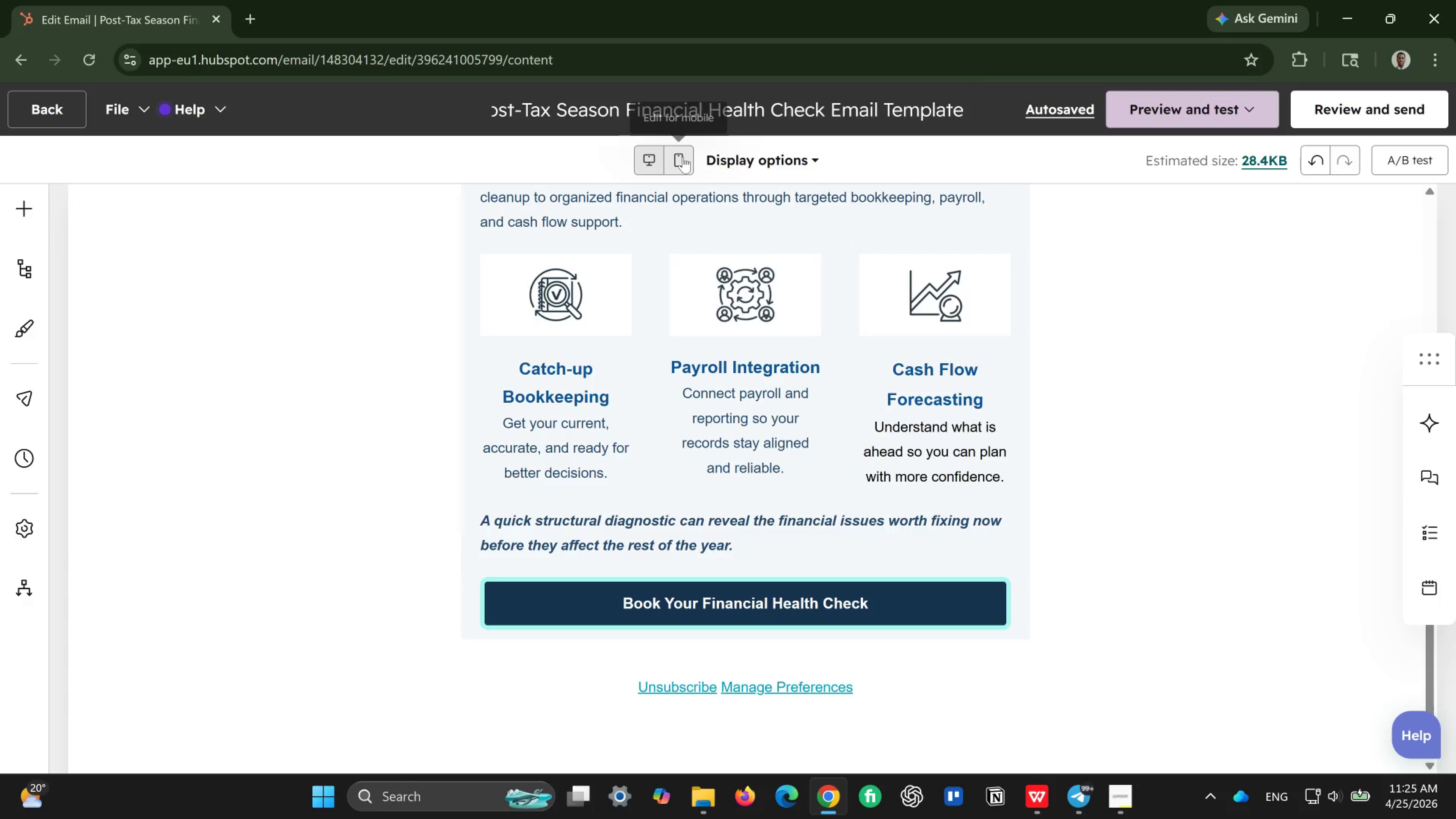 
left_click([687, 157])
 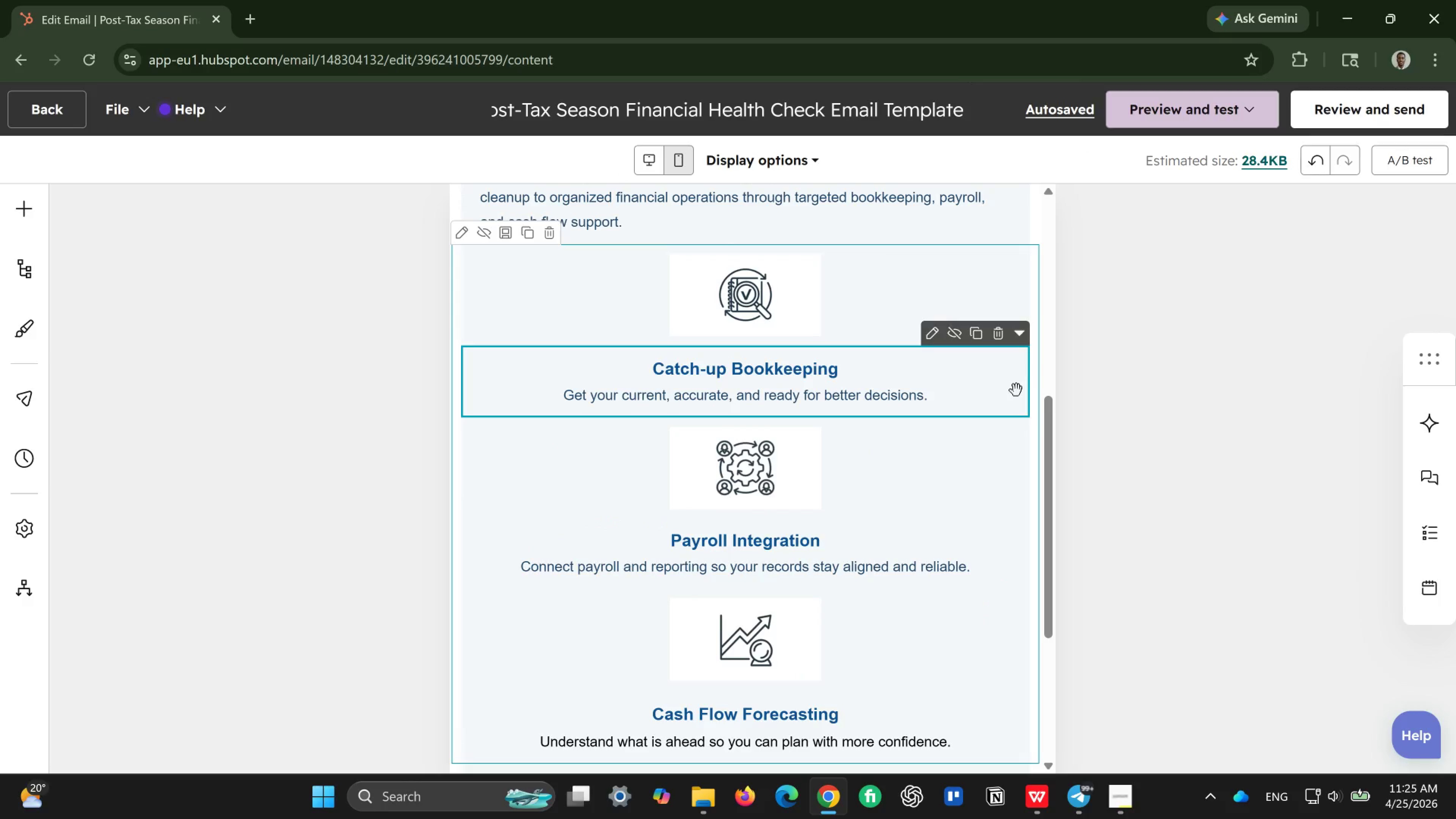 
scroll: coordinate [1016, 390], scroll_direction: down, amount: 3.0
 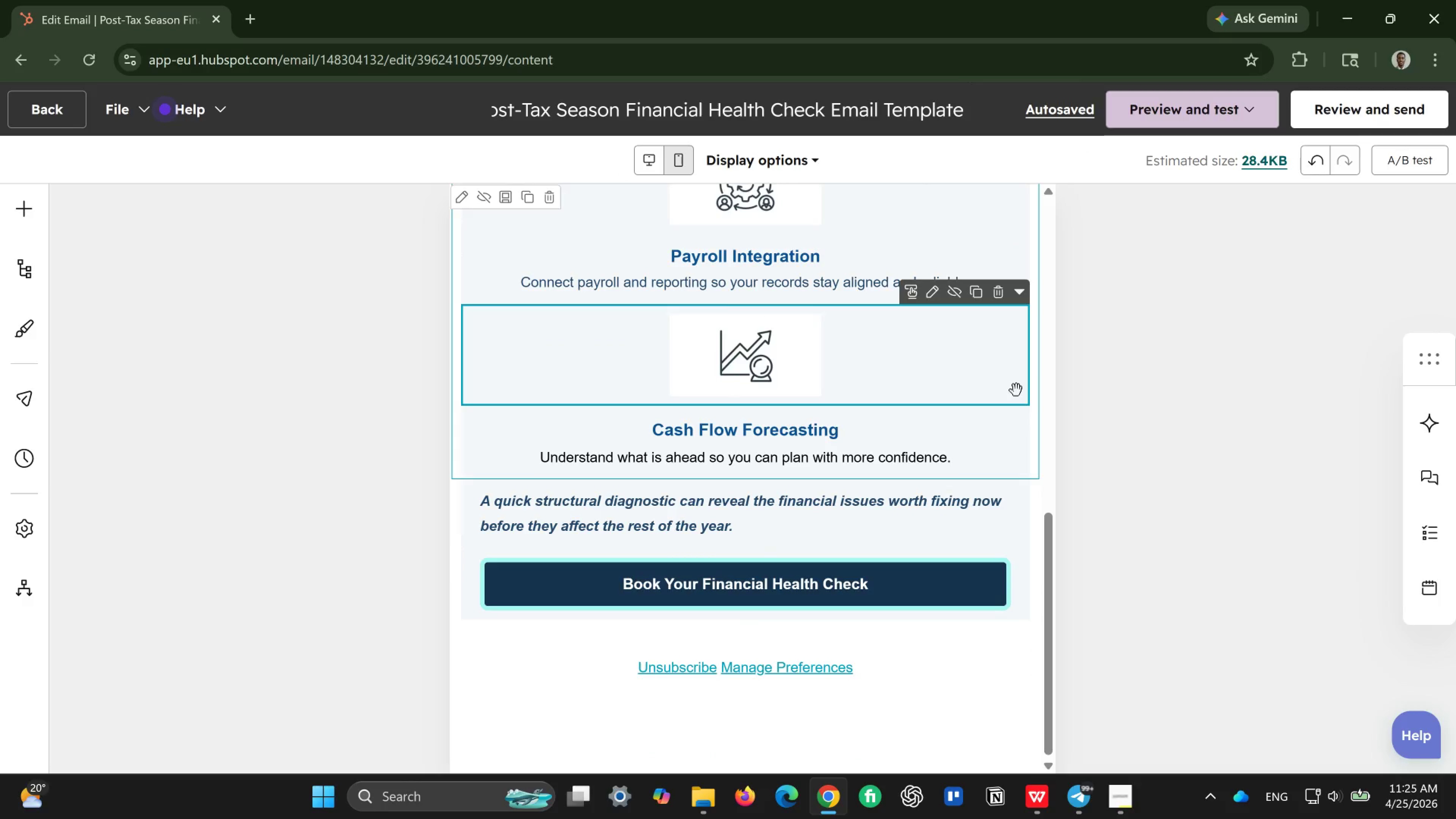 
scroll: coordinate [1016, 390], scroll_direction: up, amount: 7.0
 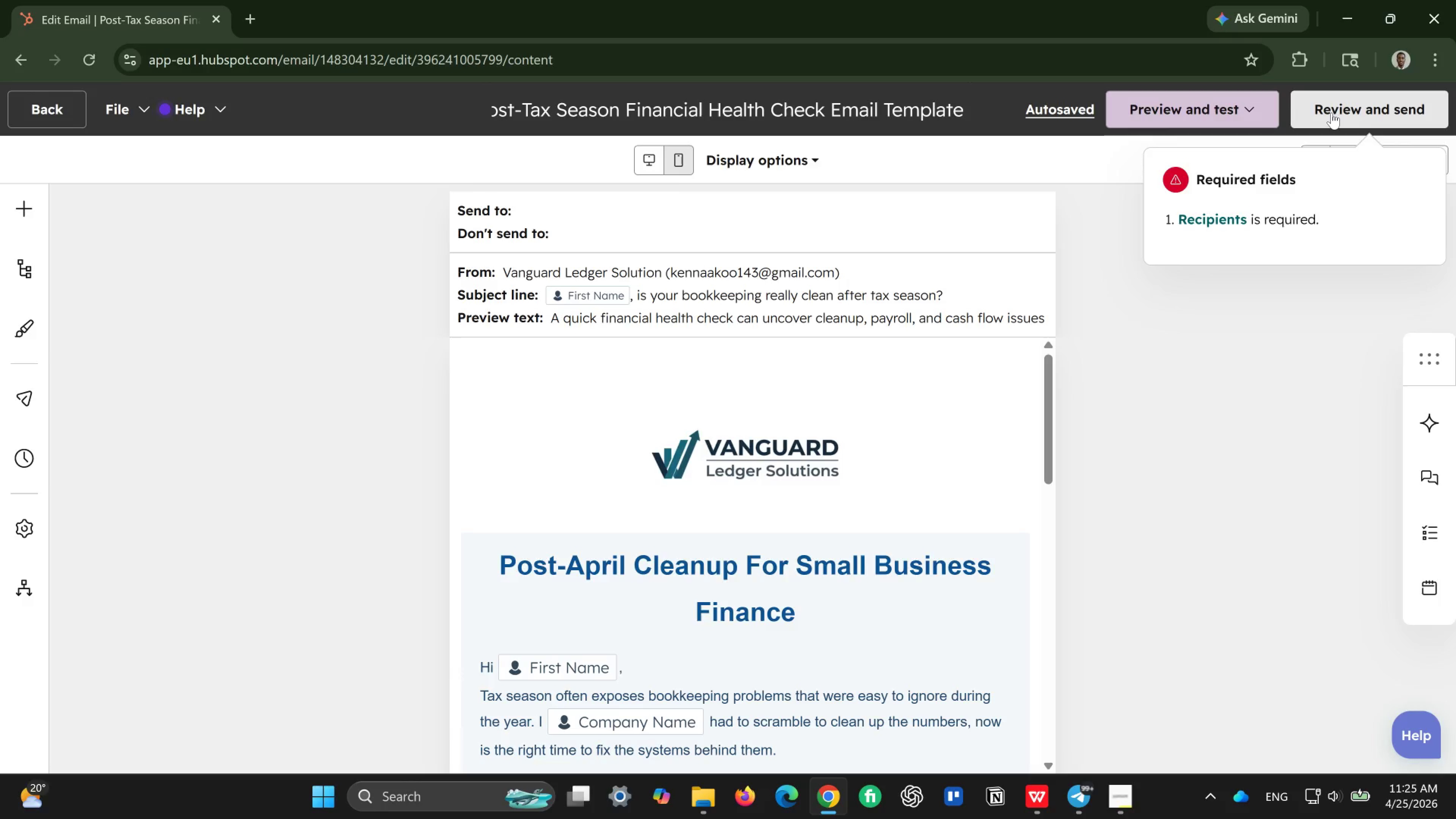 
left_click([1218, 122])
 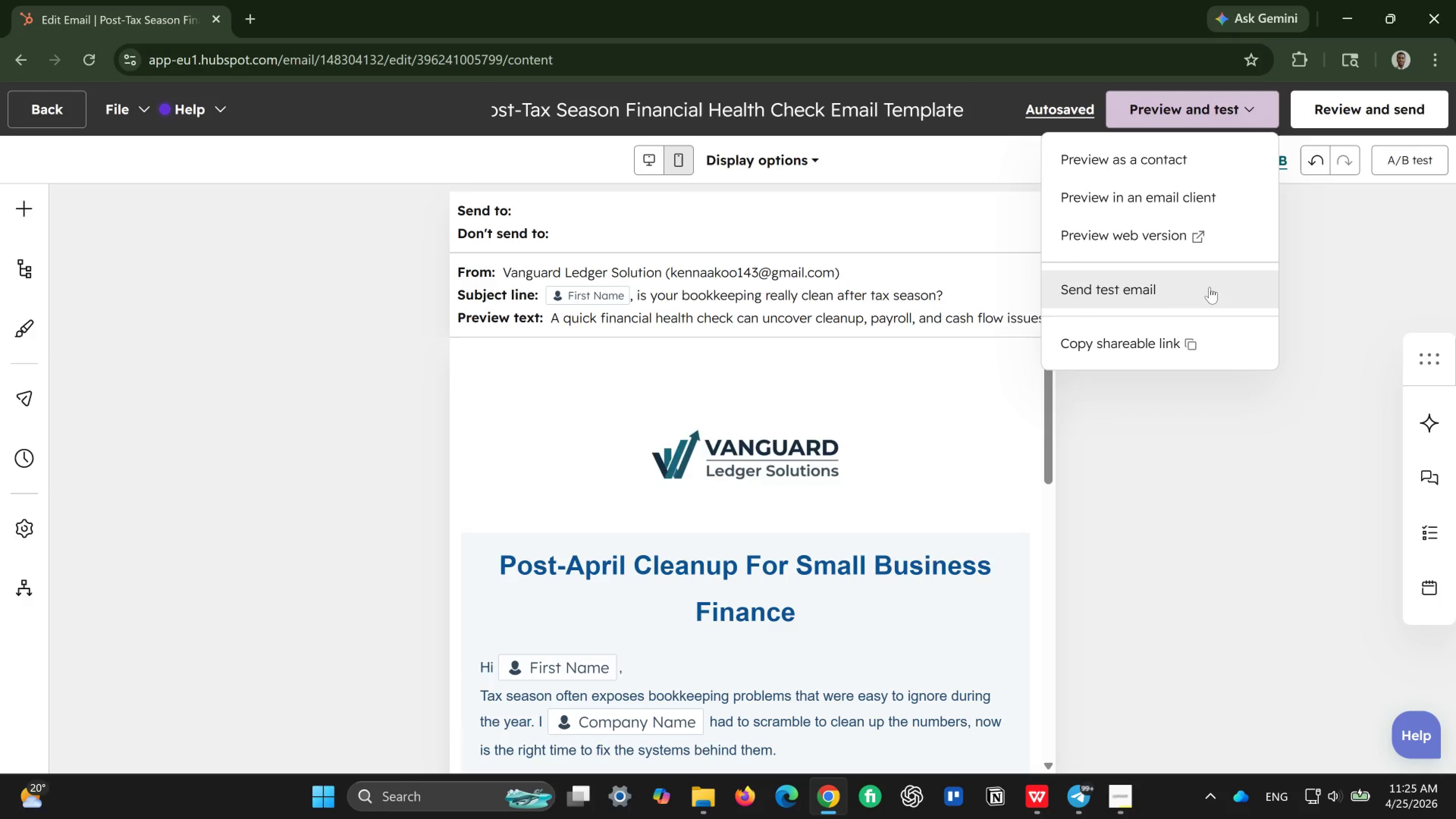 
wait(8.09)
 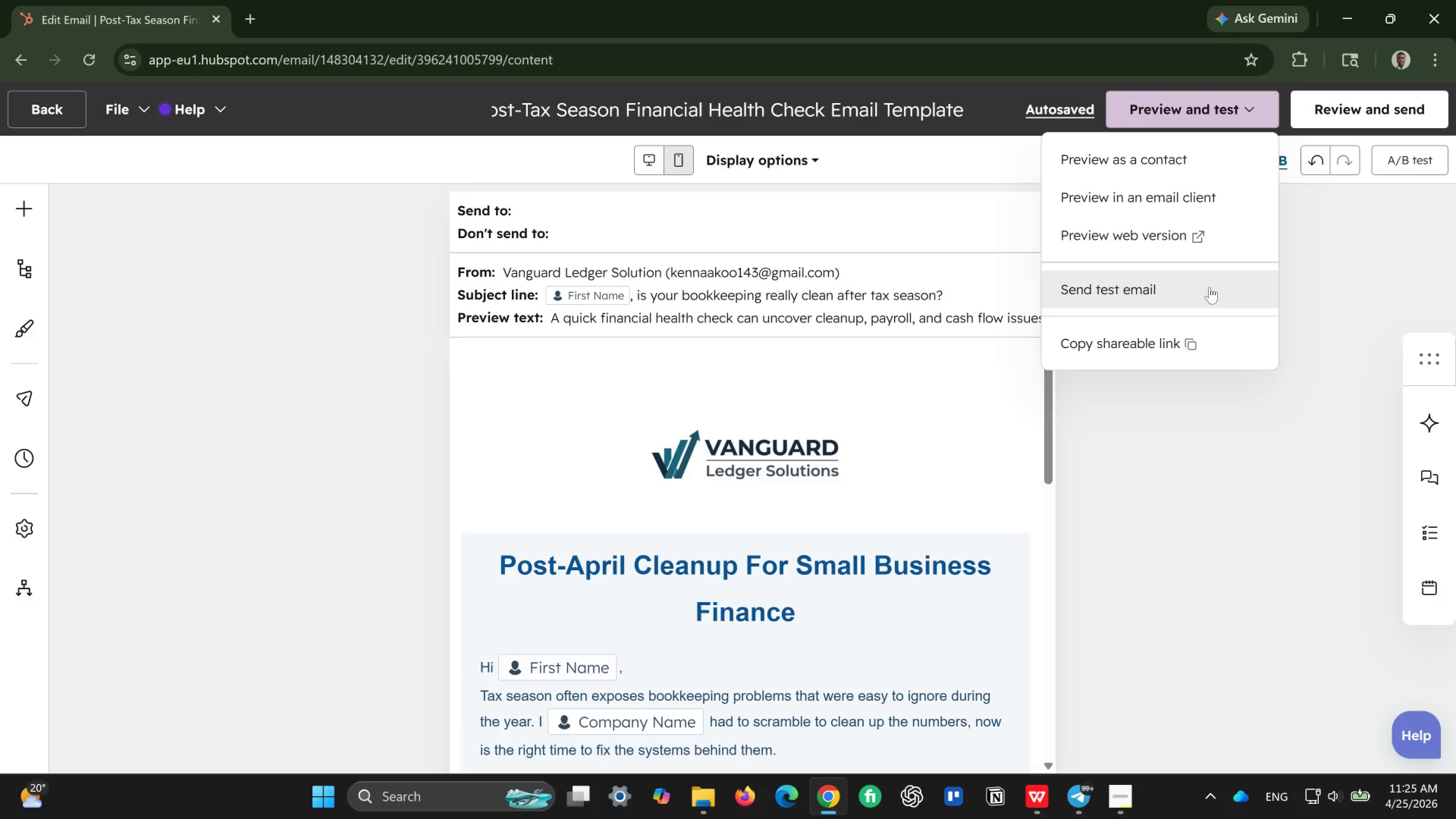 
left_click([1098, 209])
 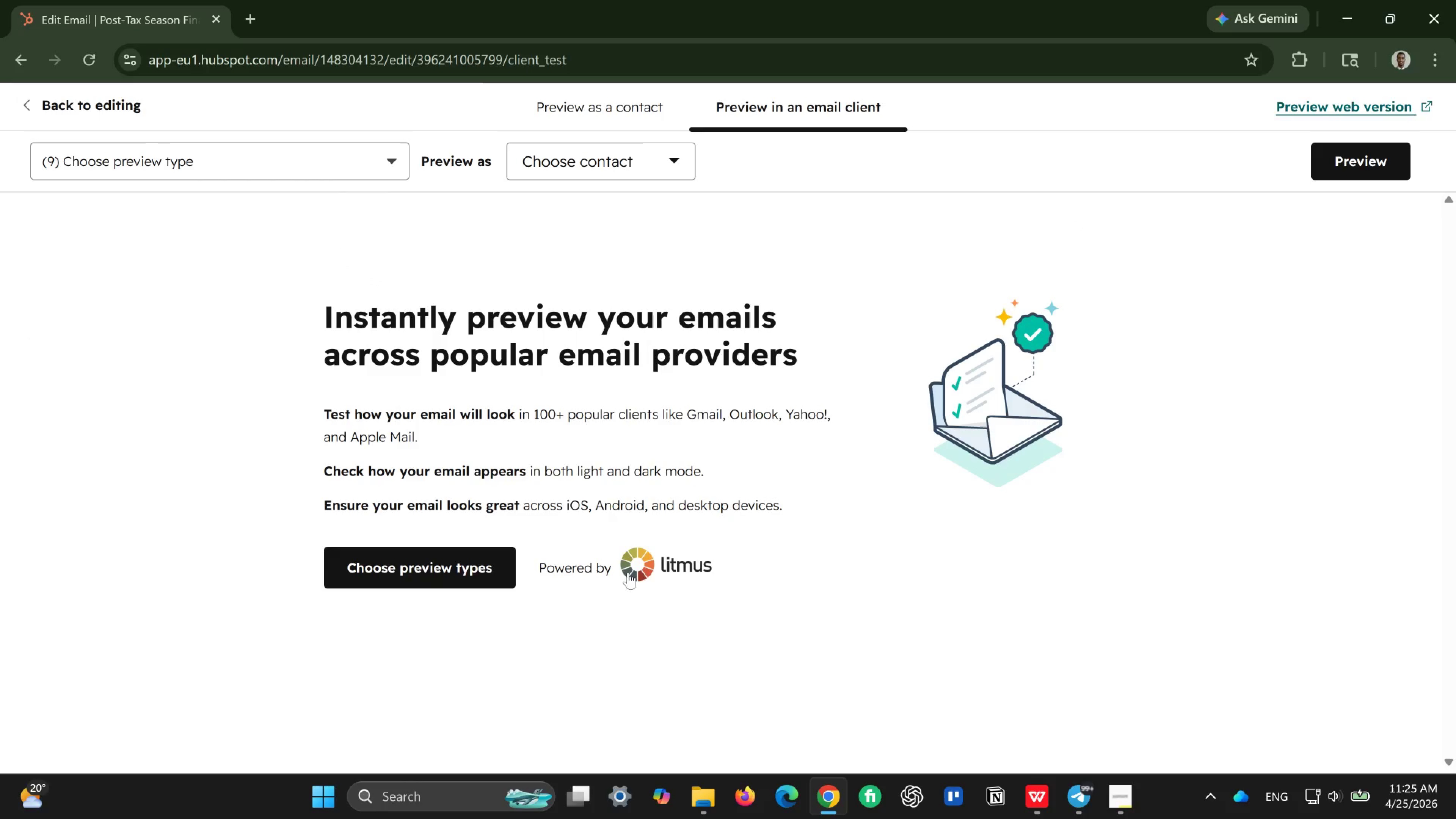 
left_click([467, 560])
 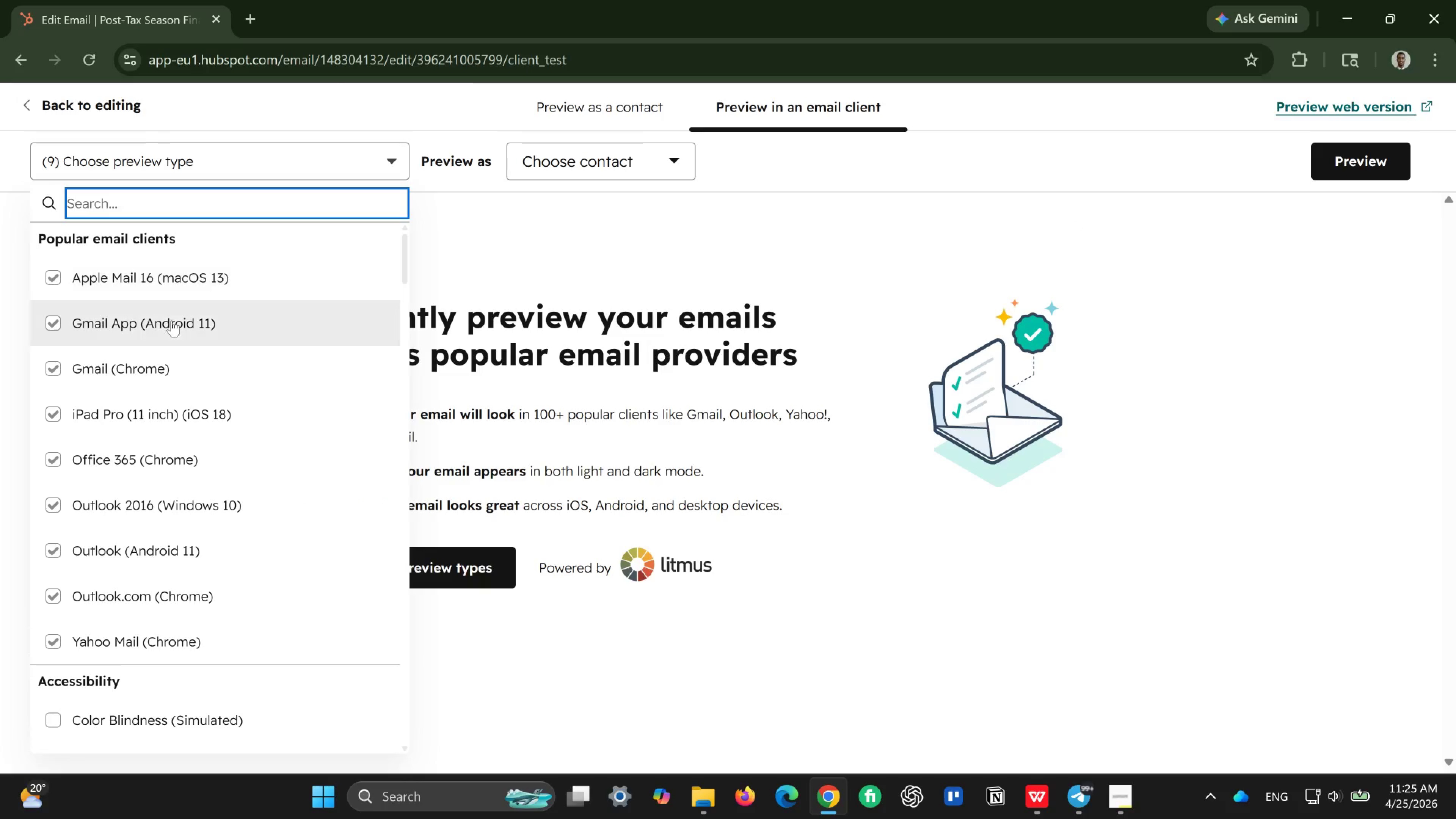 
left_click([161, 323])
 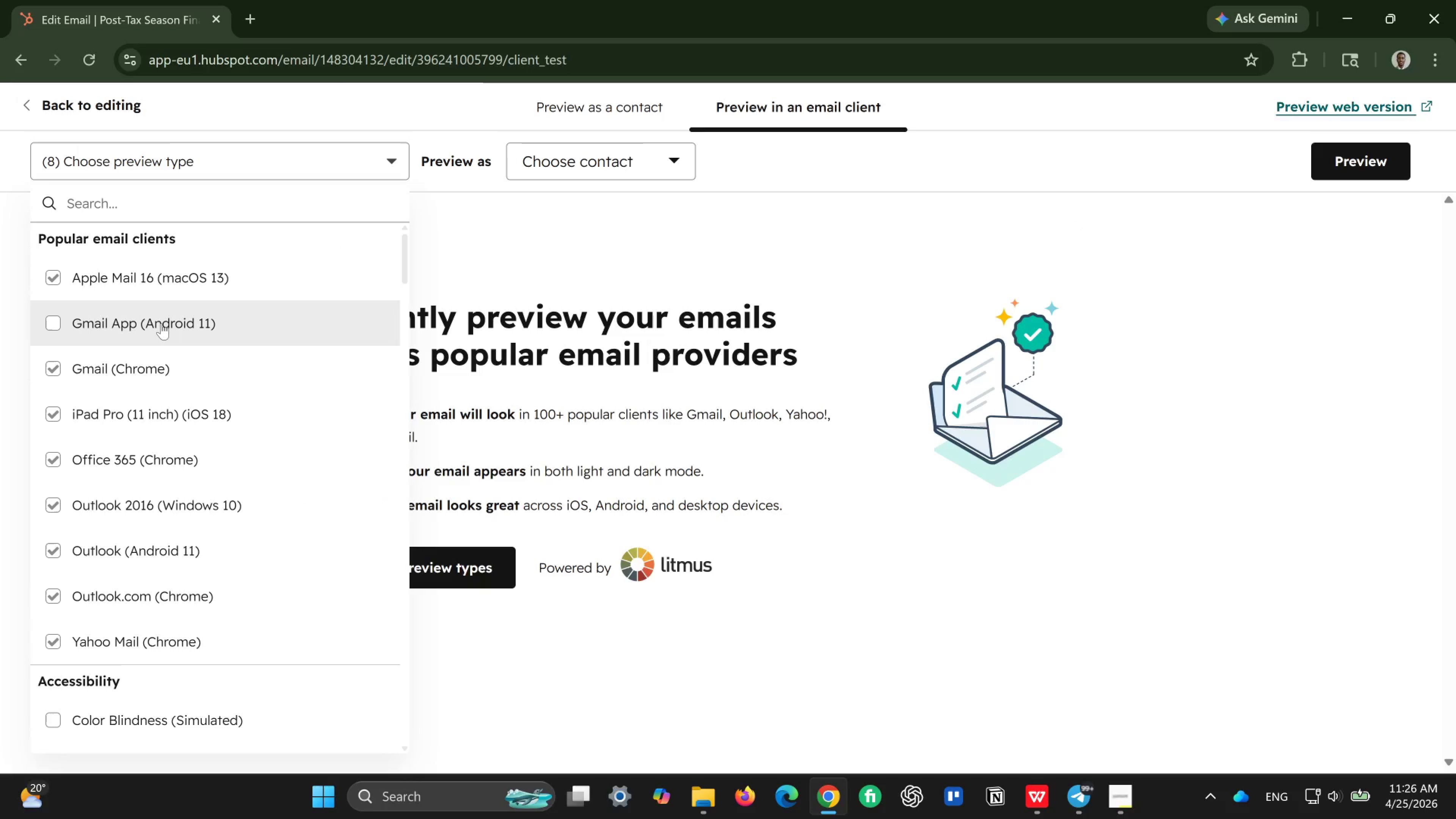 
left_click([161, 323])
 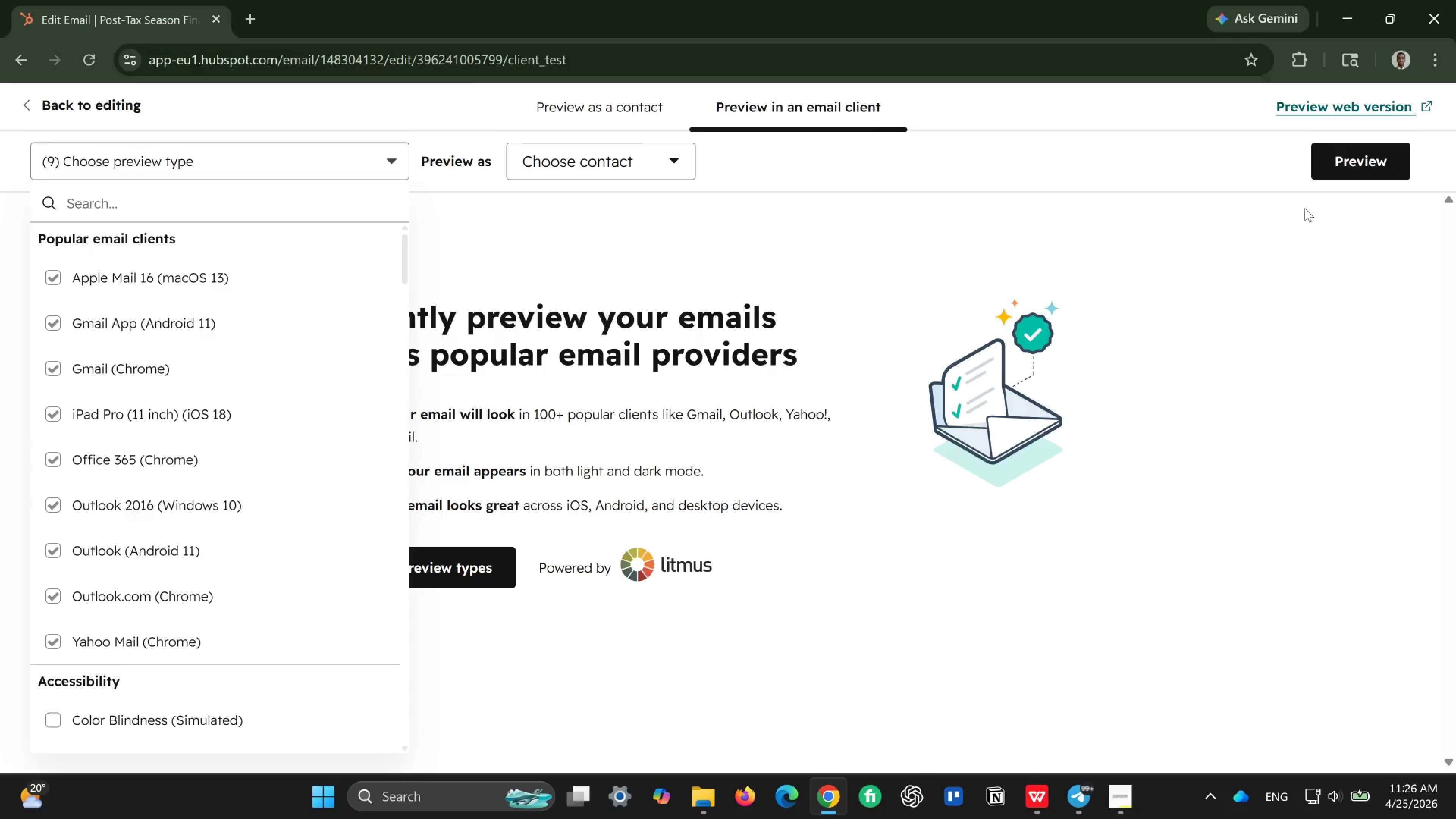 
wait(6.87)
 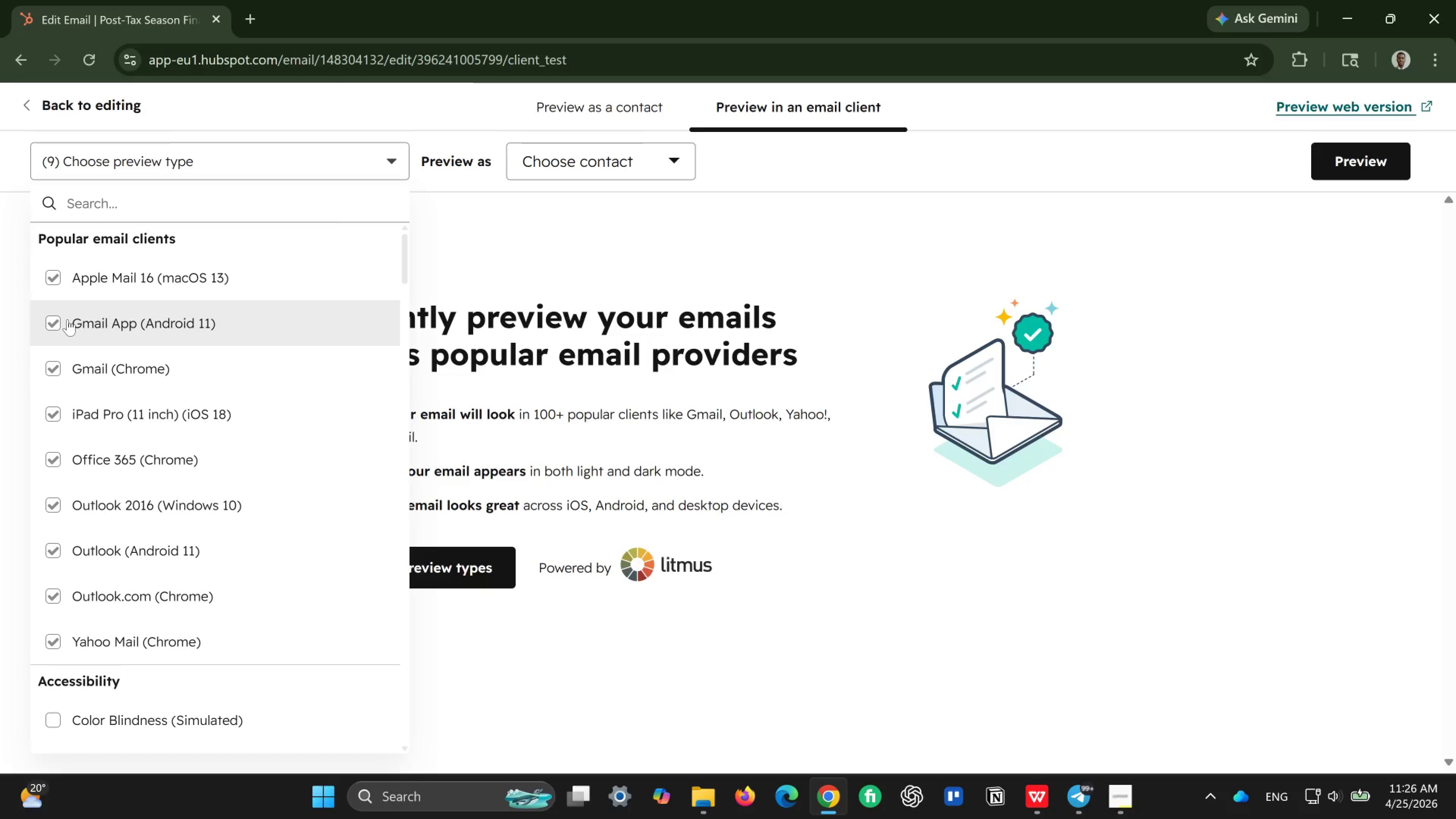 
left_click([1347, 155])
 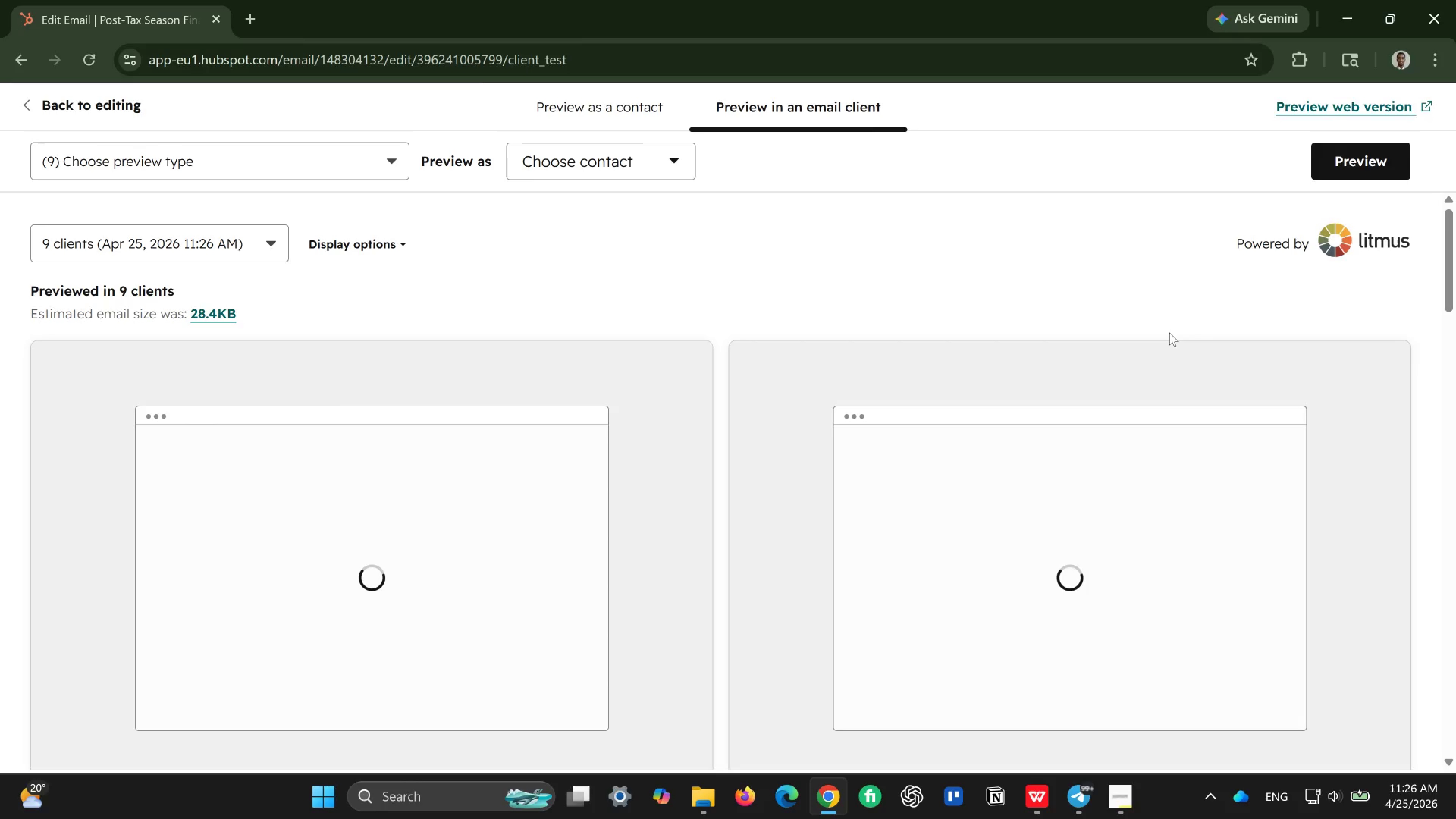 
wait(14.11)
 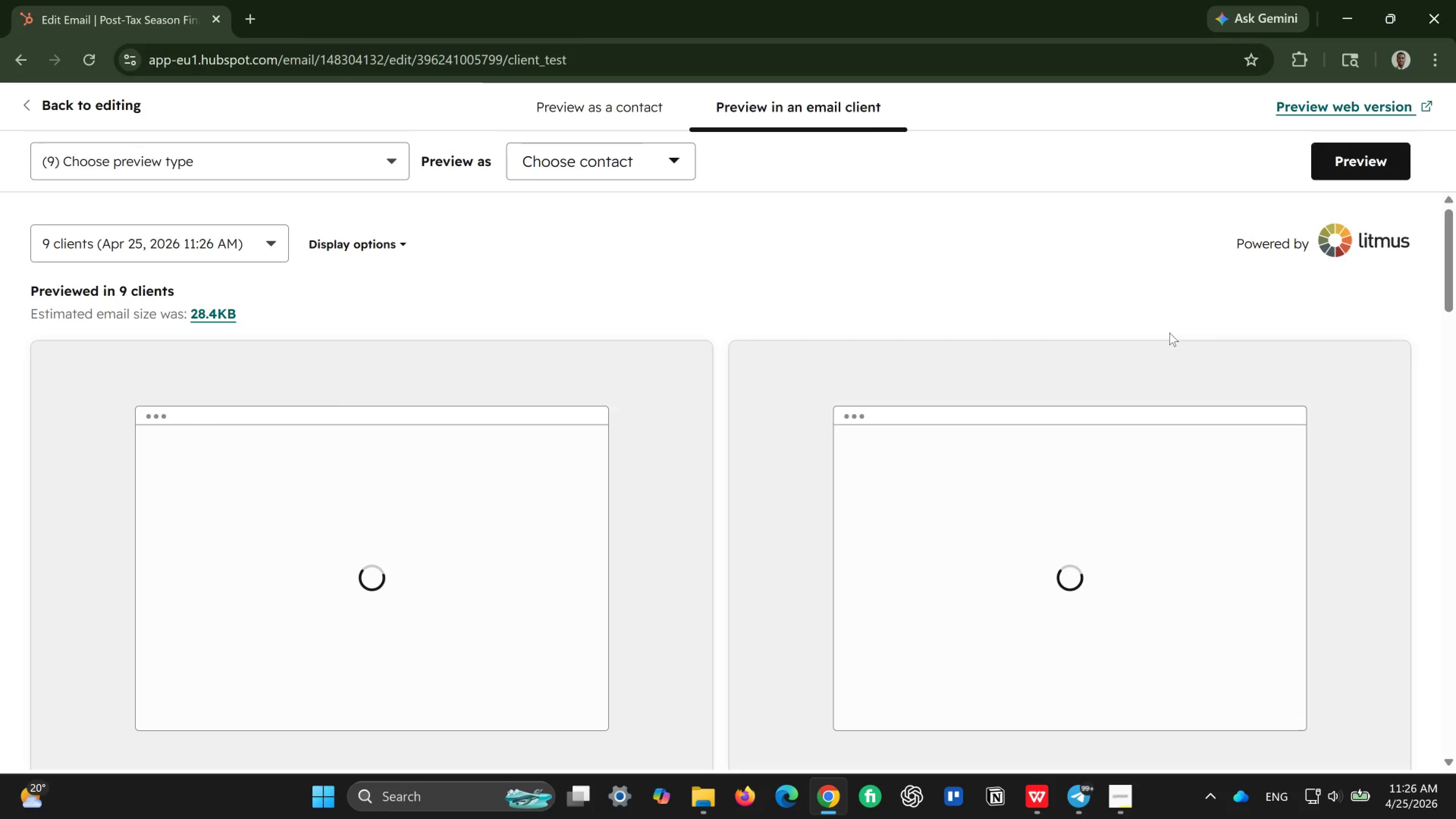 
scroll: coordinate [1007, 544], scroll_direction: down, amount: 2.0
 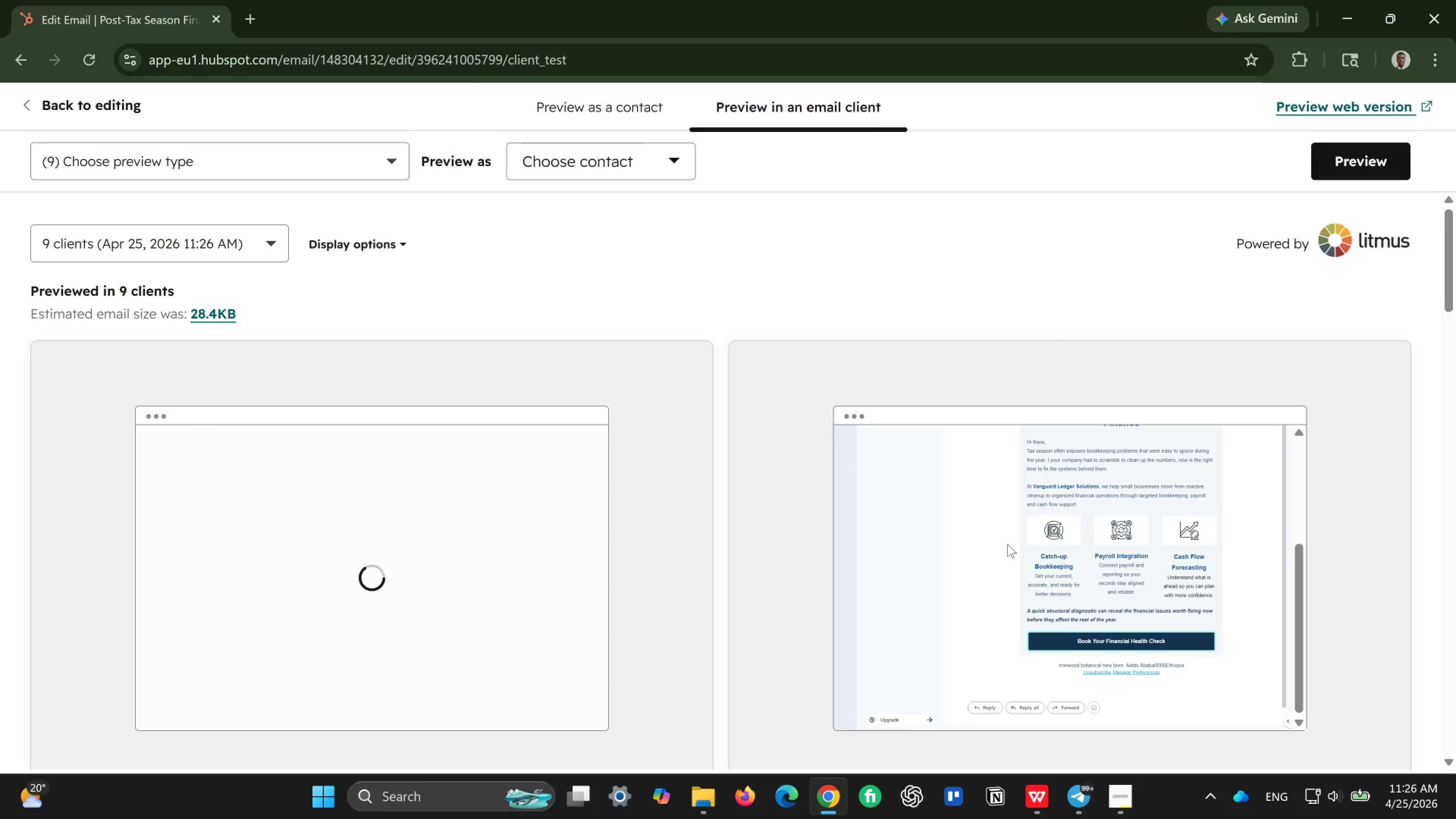 
scroll: coordinate [1007, 544], scroll_direction: up, amount: 1.0
 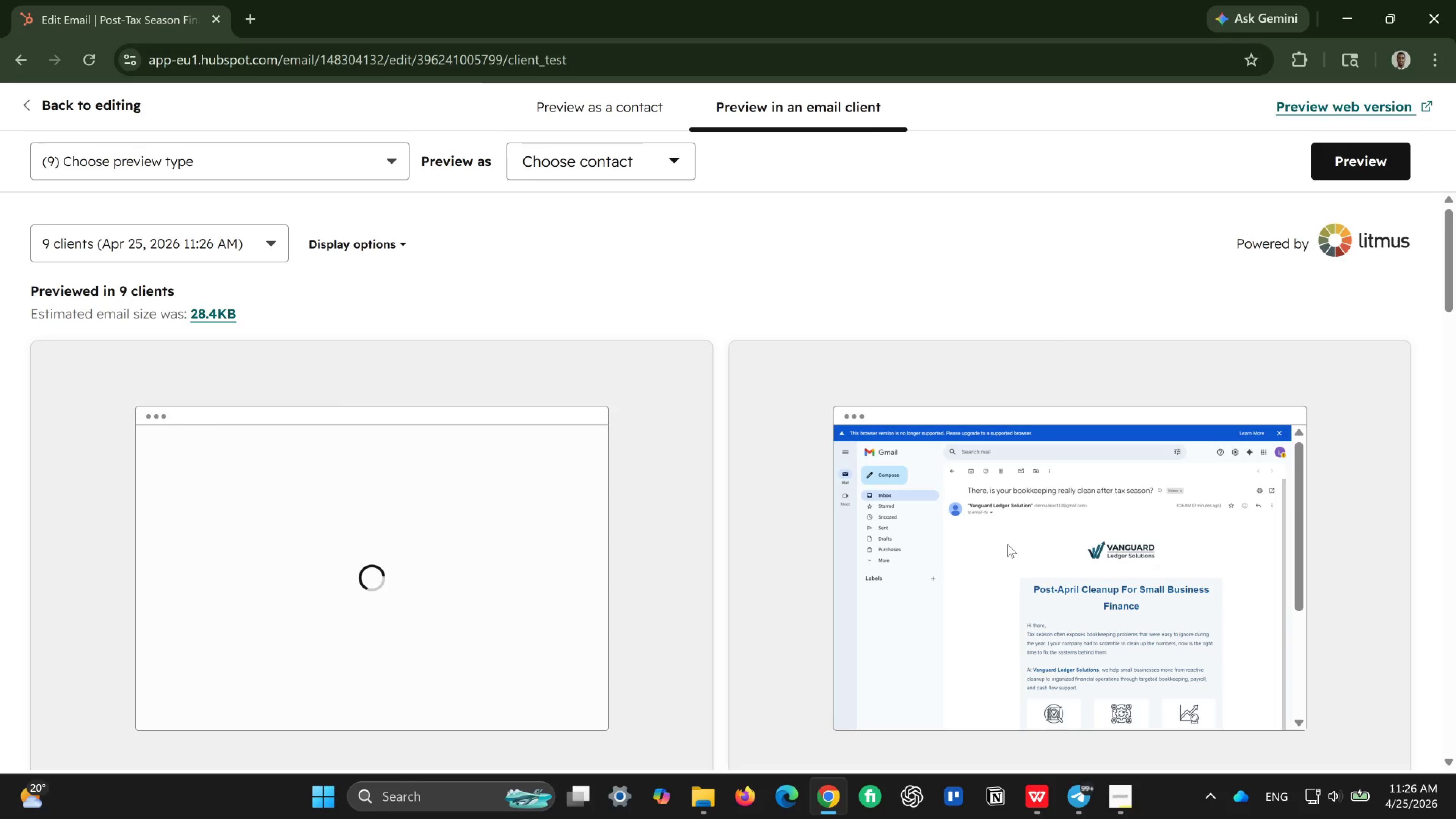 
scroll: coordinate [1007, 544], scroll_direction: down, amount: 3.0
 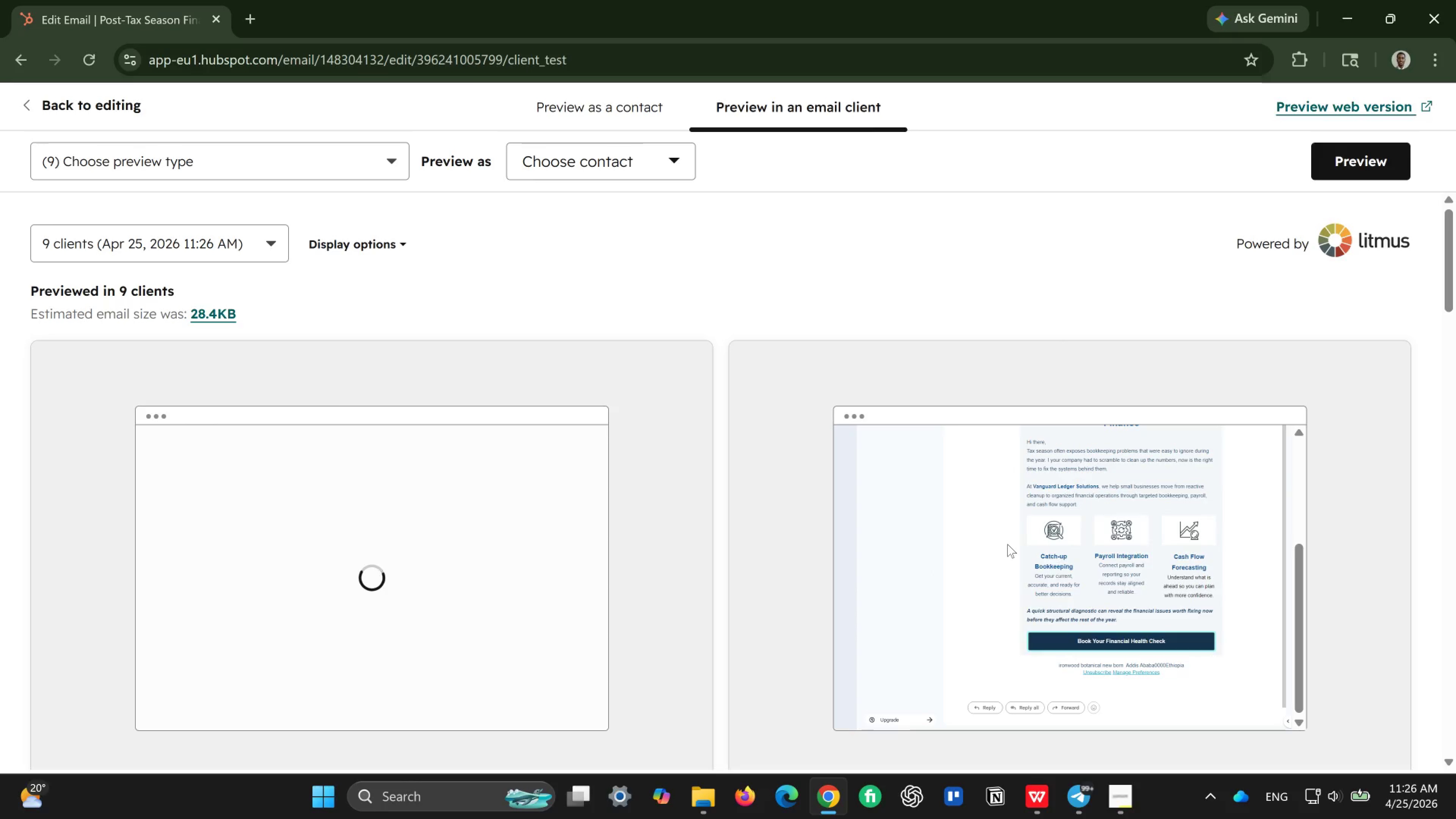 
scroll: coordinate [1007, 544], scroll_direction: up, amount: 4.0
 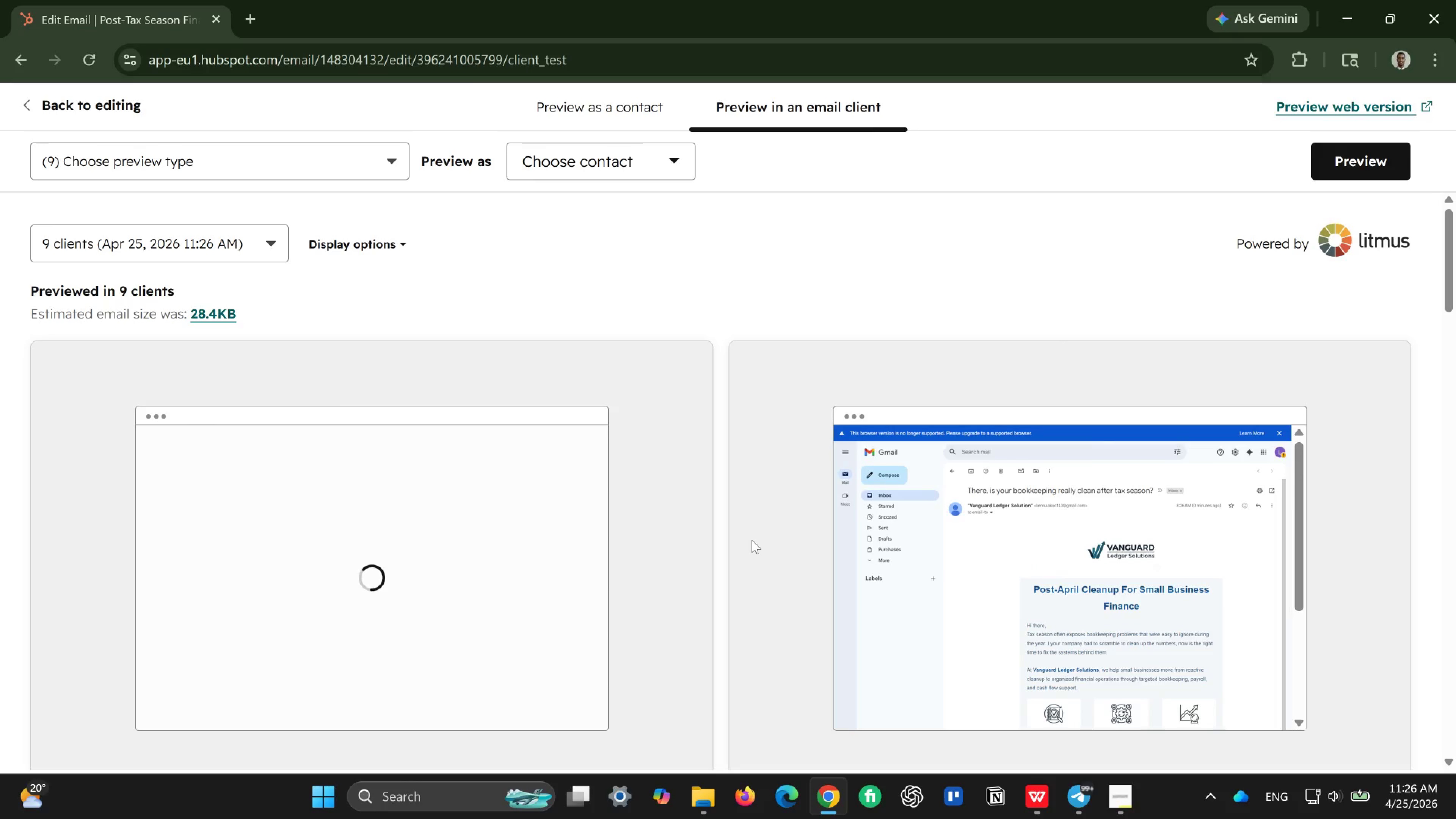 
scroll: coordinate [373, 463], scroll_direction: down, amount: 6.0
 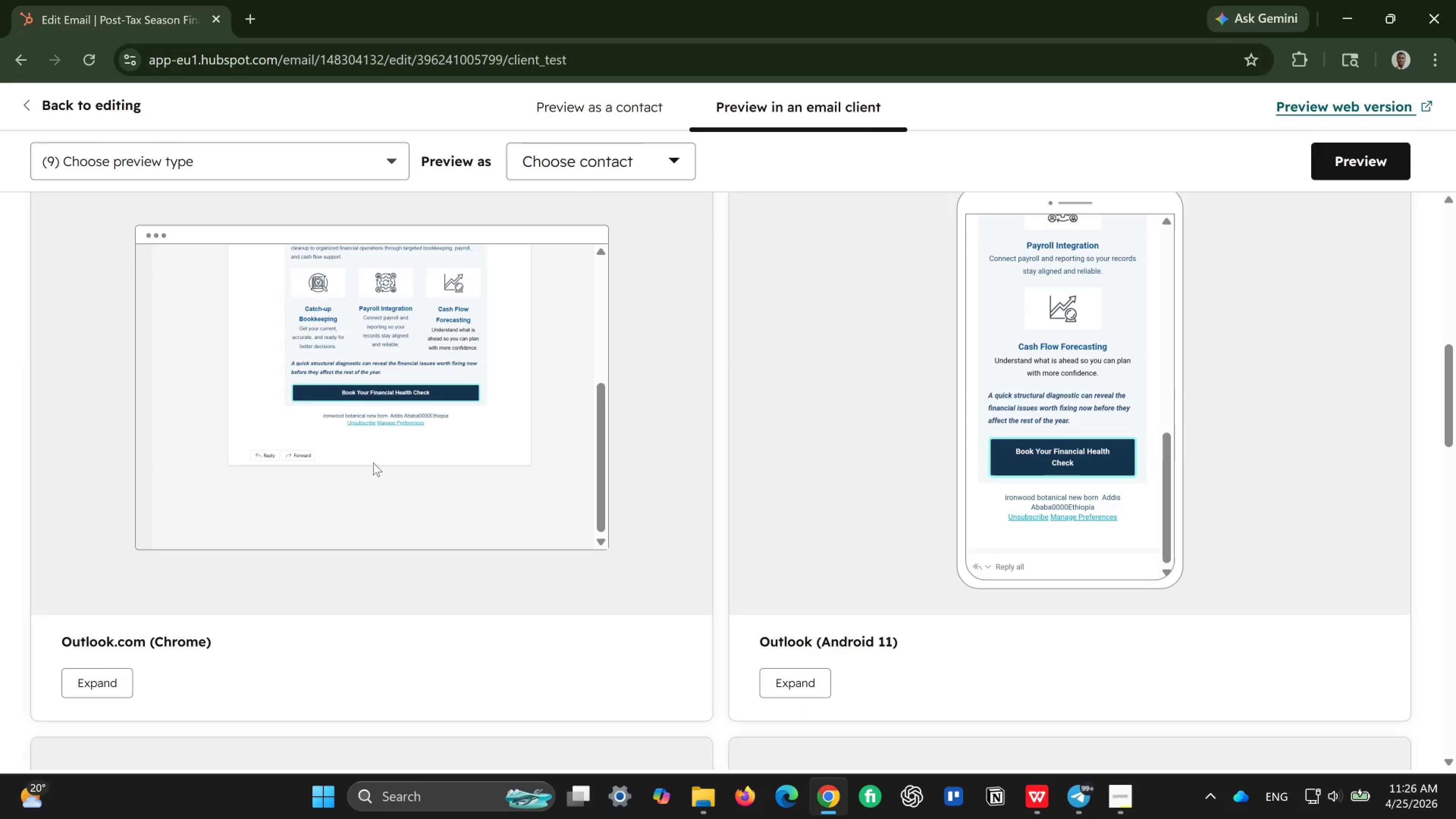 
scroll: coordinate [373, 463], scroll_direction: up, amount: 4.0
 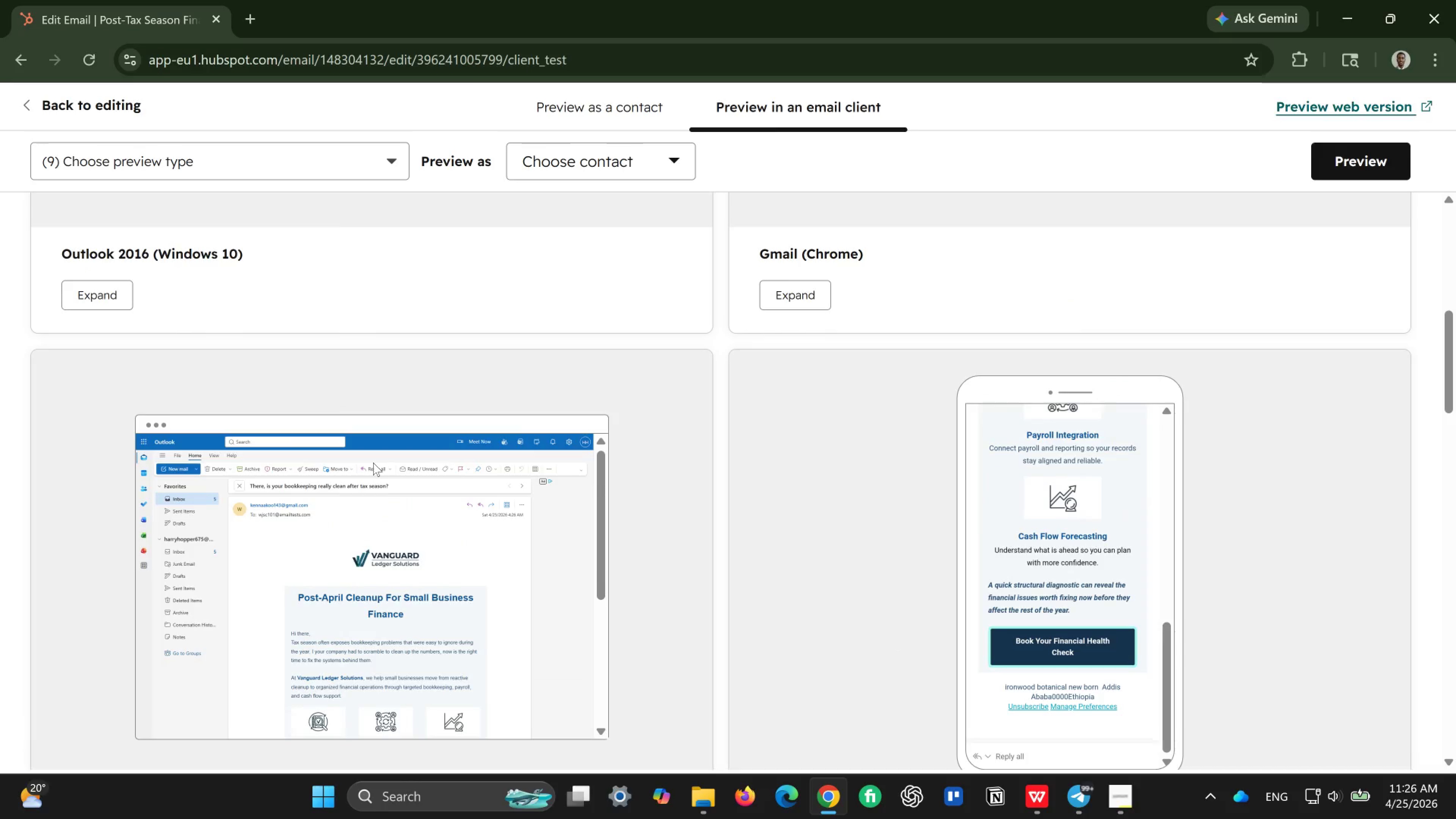 
scroll: coordinate [373, 463], scroll_direction: down, amount: 3.0
 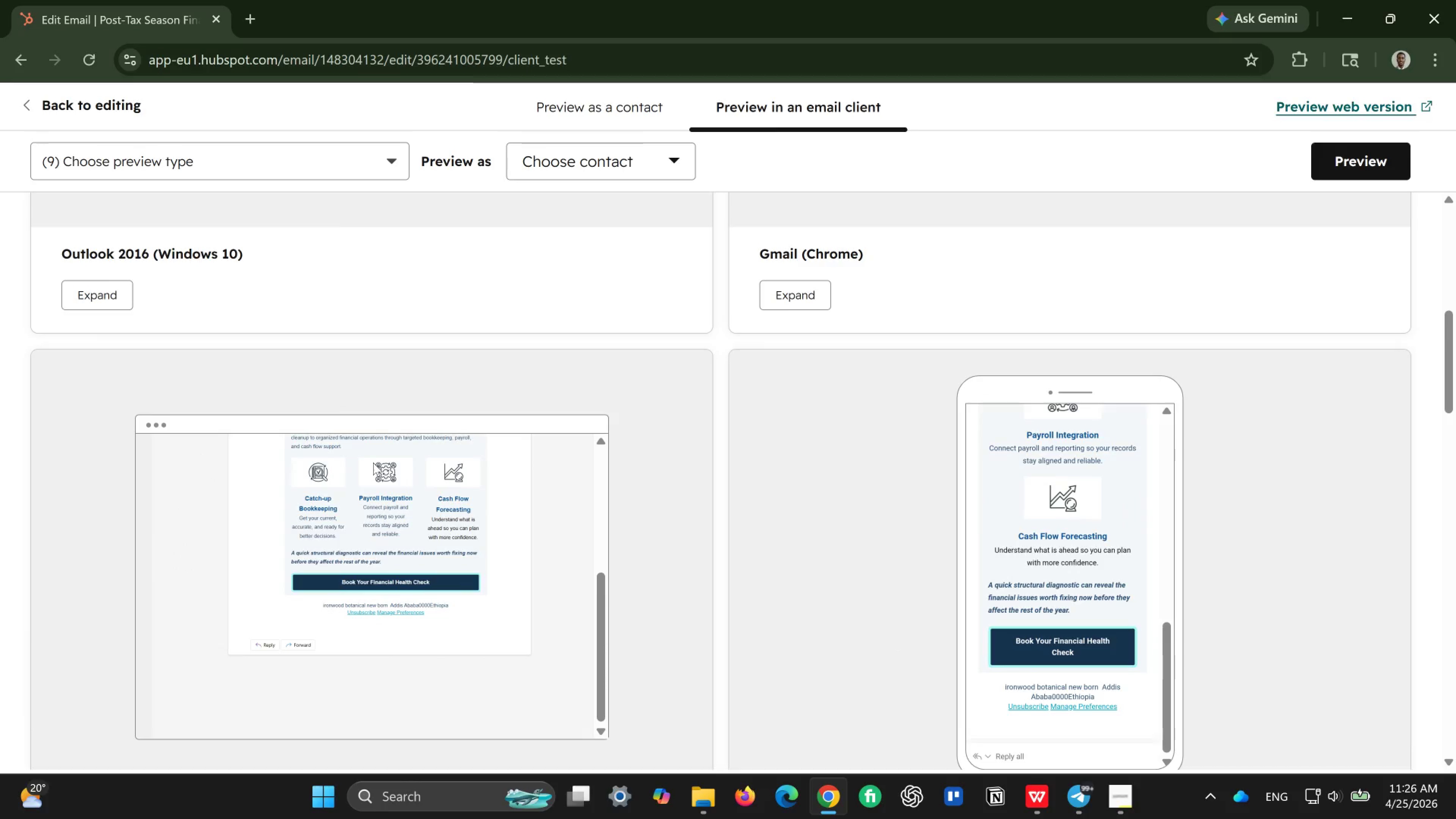 
scroll: coordinate [373, 463], scroll_direction: up, amount: 1.0
 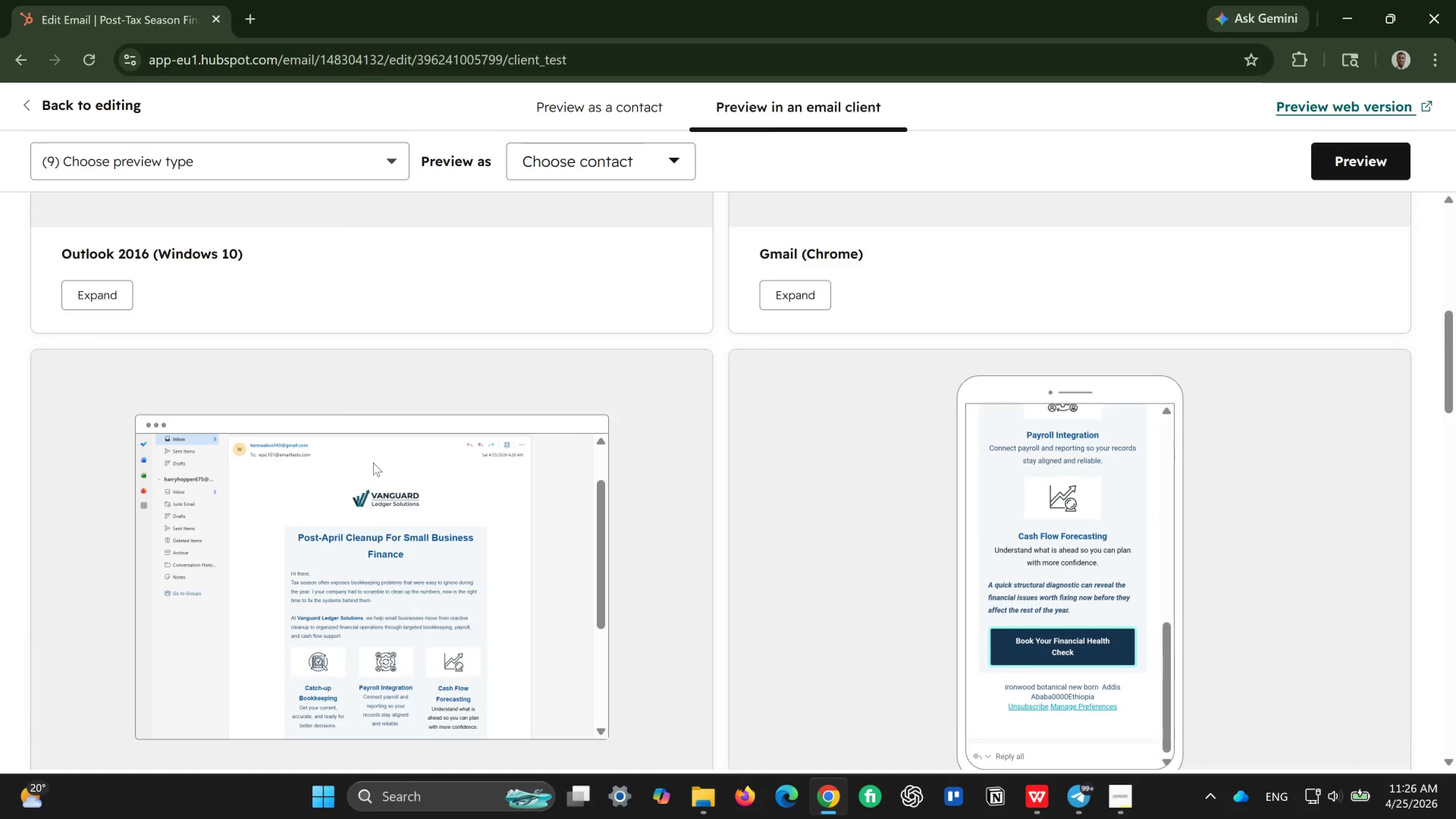 
scroll: coordinate [482, 504], scroll_direction: down, amount: 18.0
 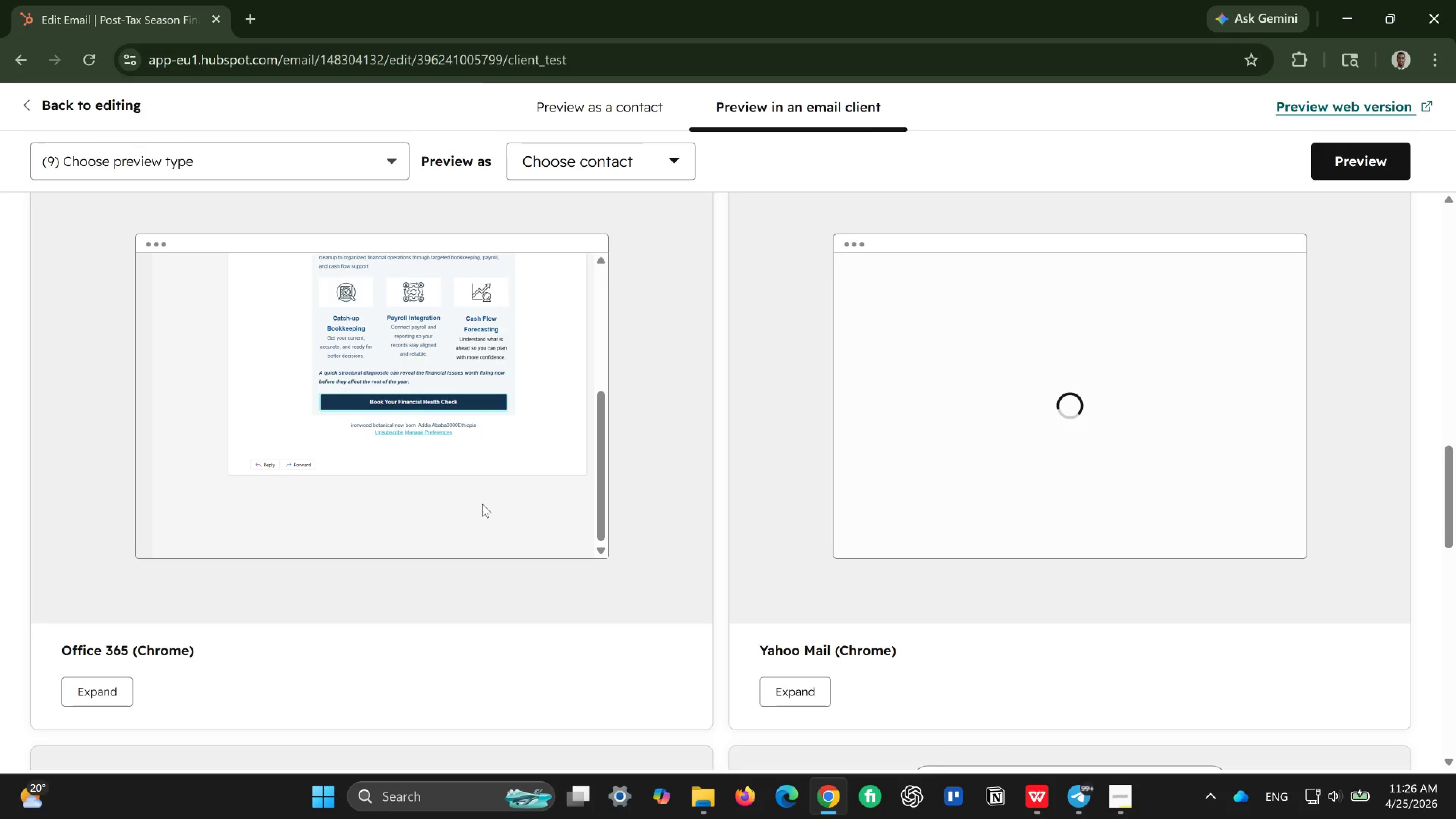 
scroll: coordinate [482, 504], scroll_direction: up, amount: 1.0
 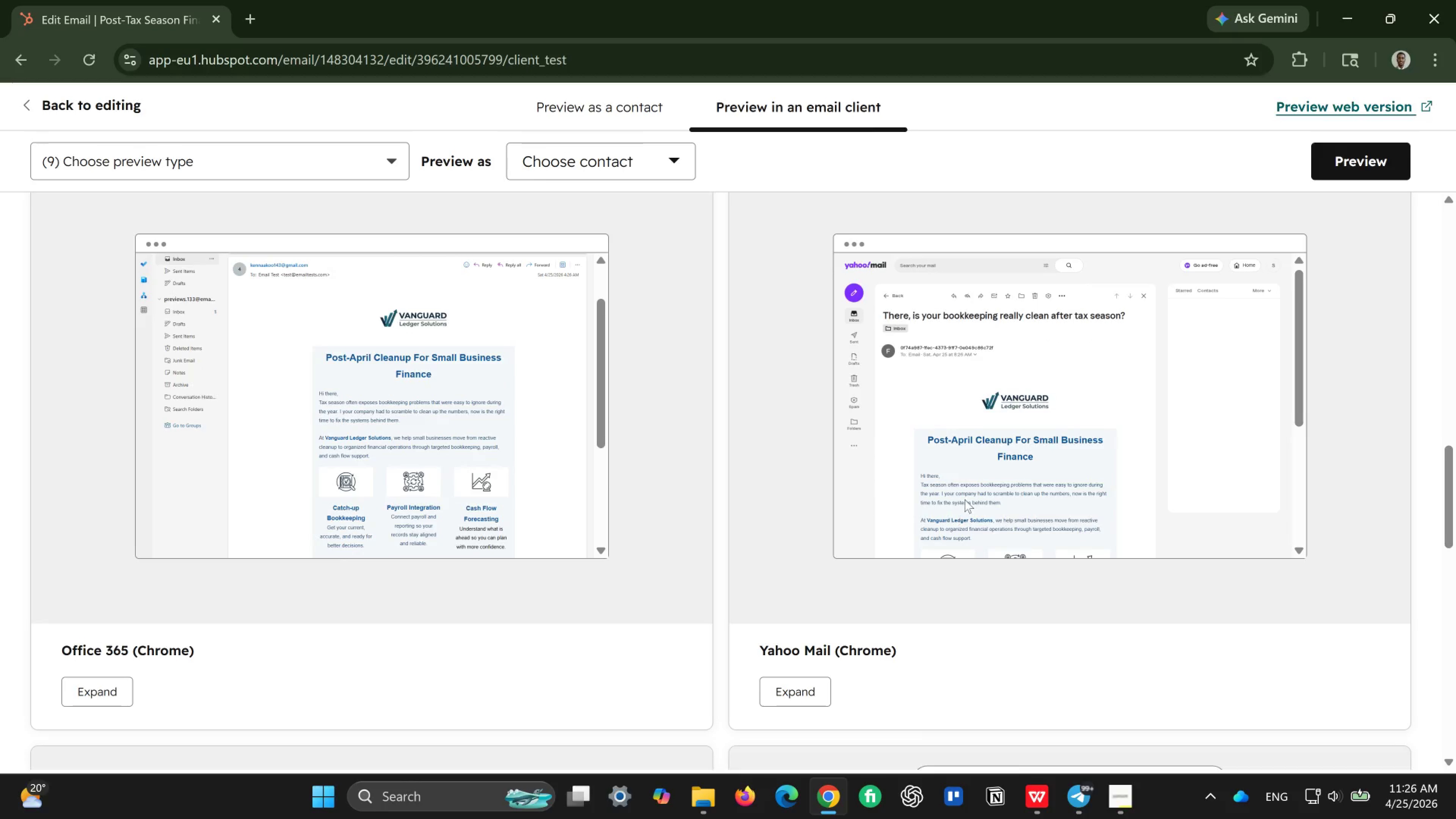 
scroll: coordinate [1119, 456], scroll_direction: down, amount: 6.0
 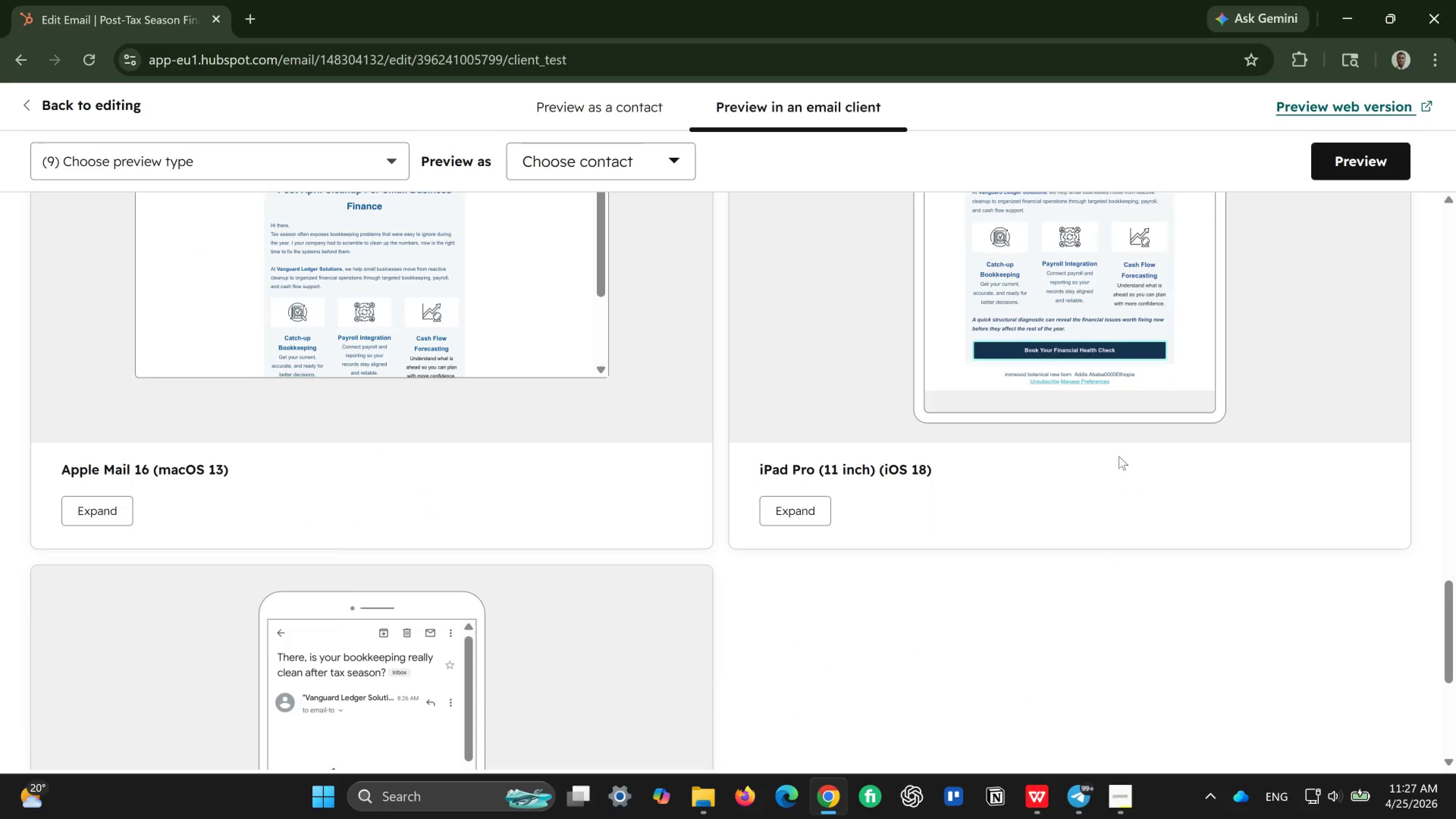 
scroll: coordinate [1119, 456], scroll_direction: up, amount: 2.0
 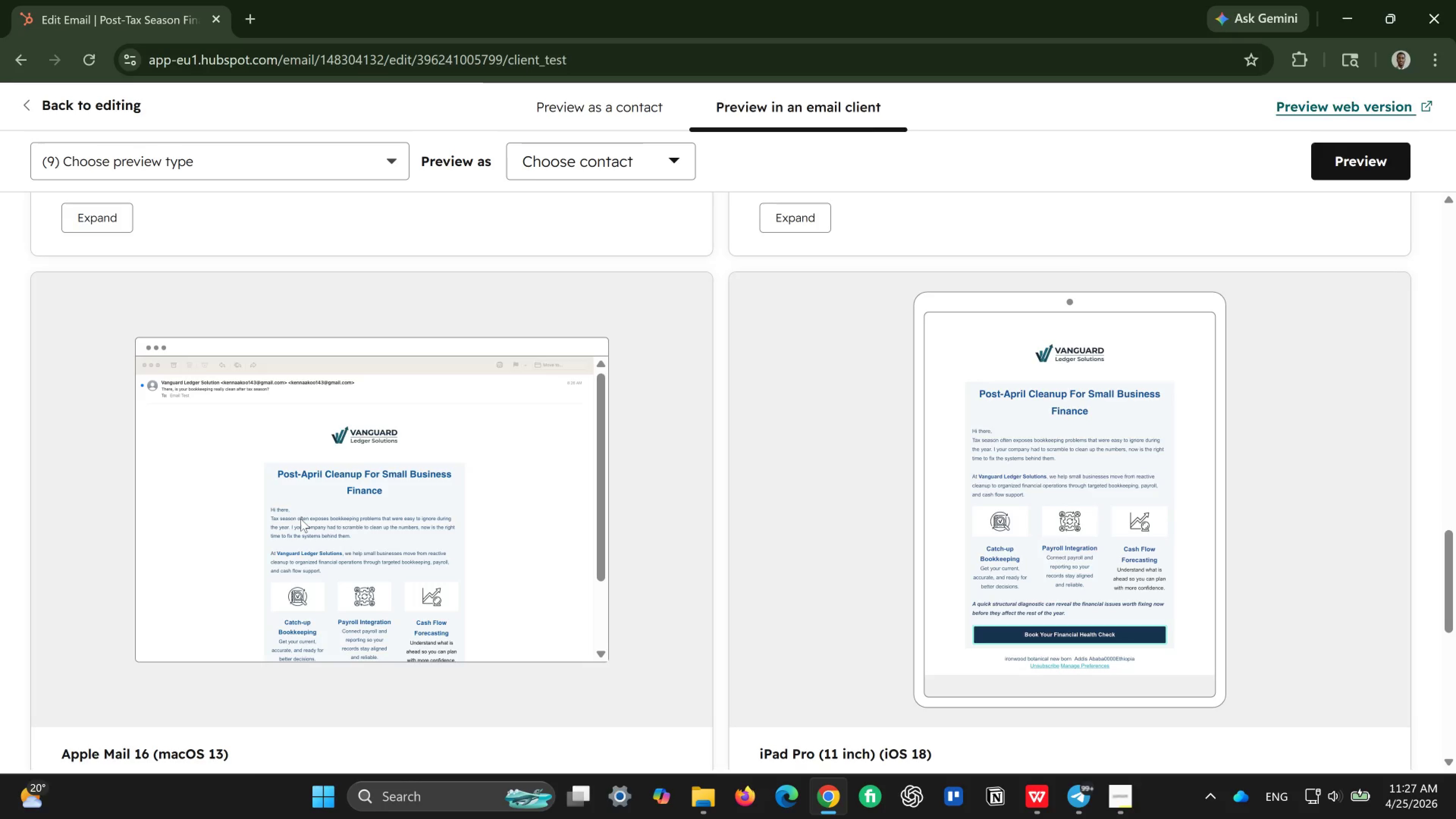 
scroll: coordinate [308, 542], scroll_direction: down, amount: 11.0
 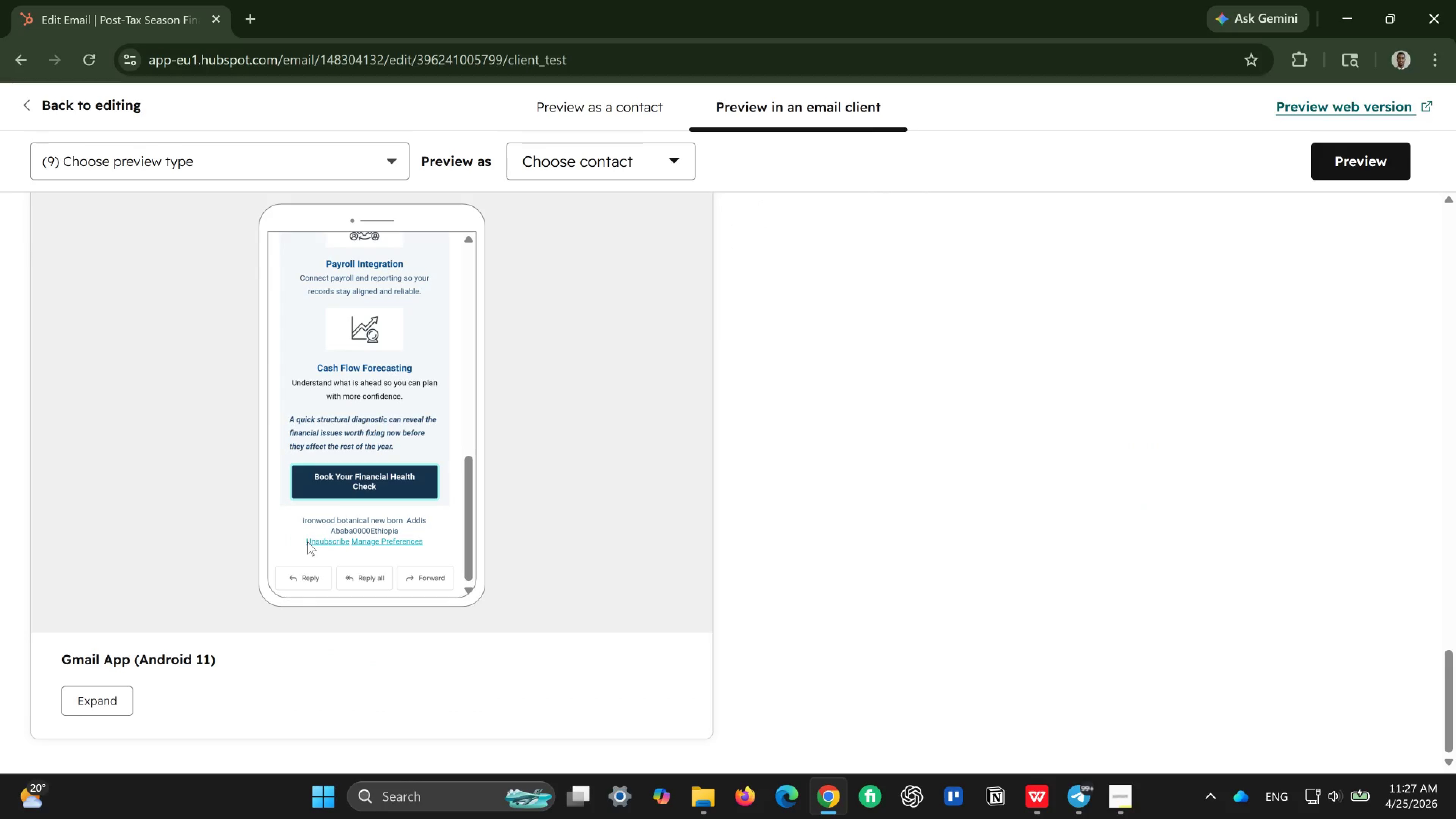 
scroll: coordinate [444, 526], scroll_direction: up, amount: 49.0
 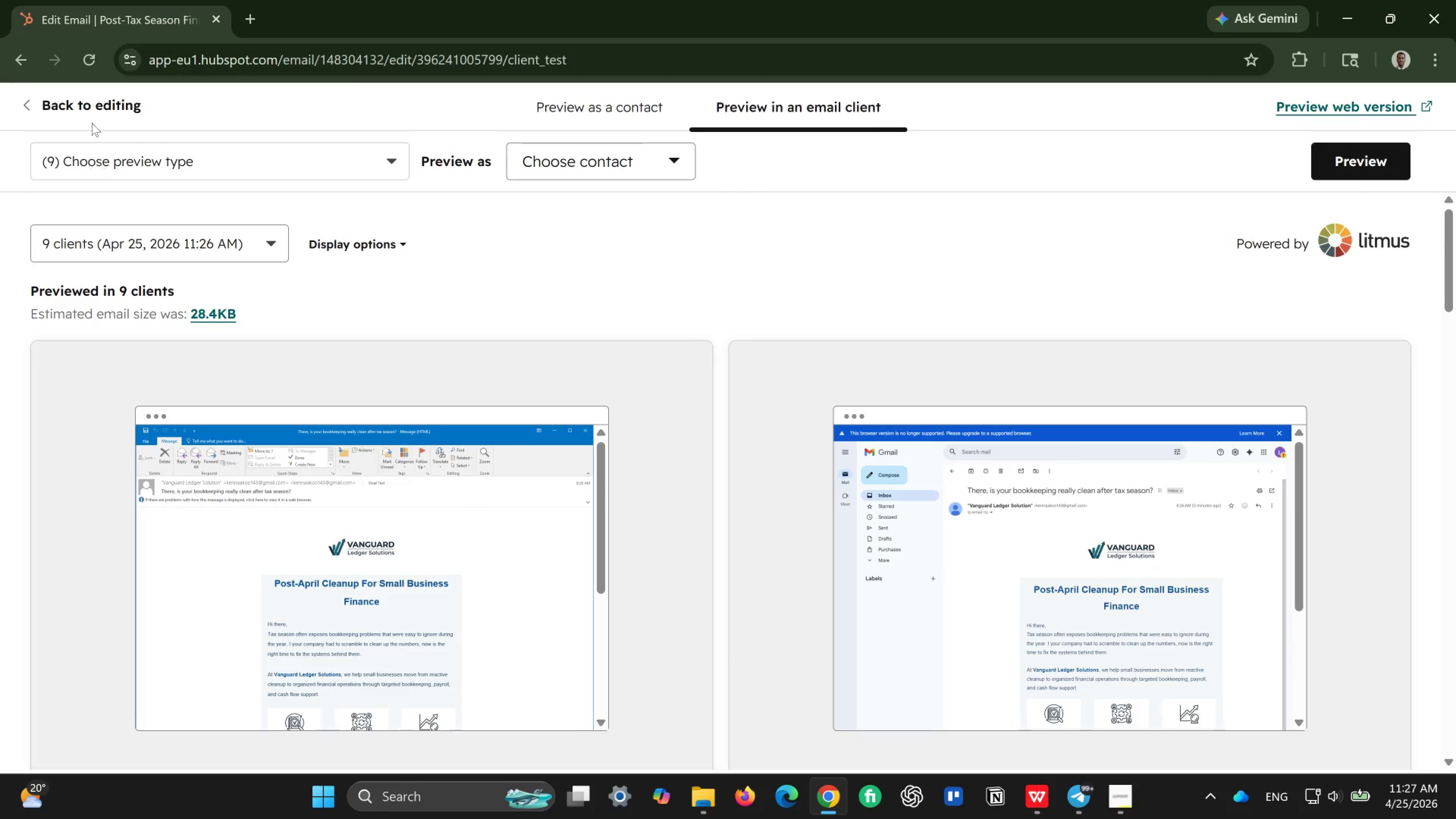 
left_click([64, 96])
 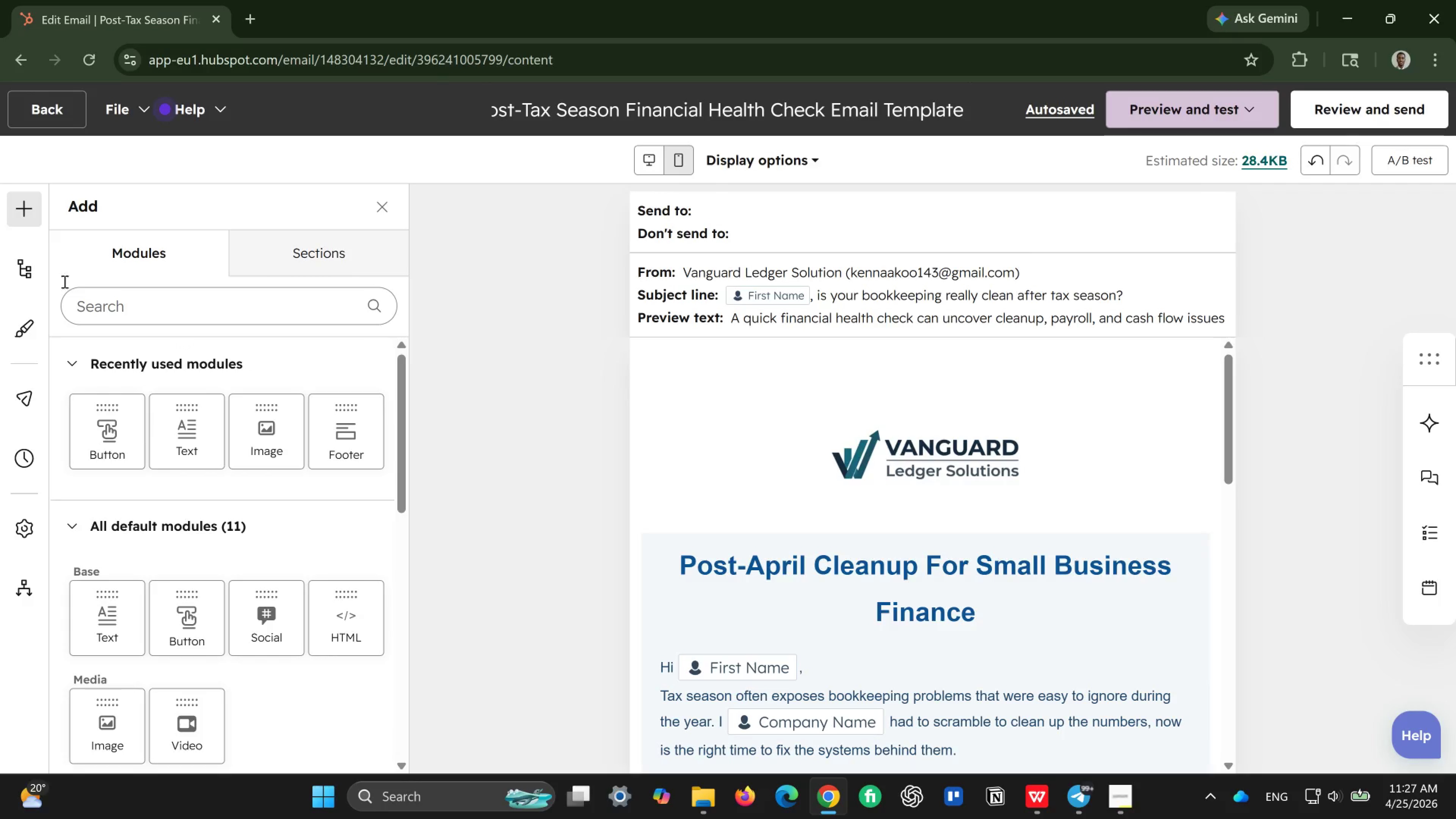 
wait(5.97)
 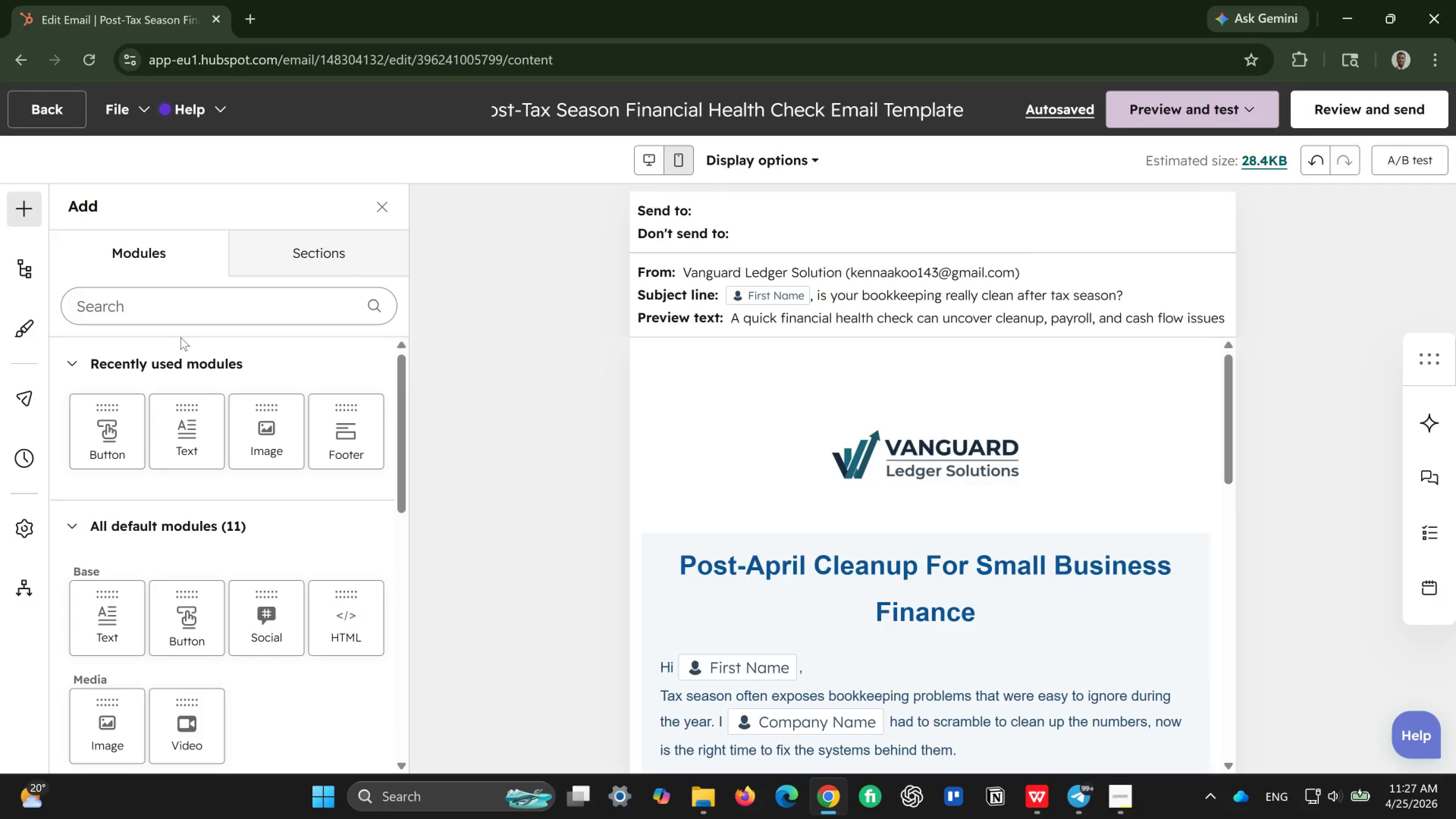 
left_click([393, 207])
 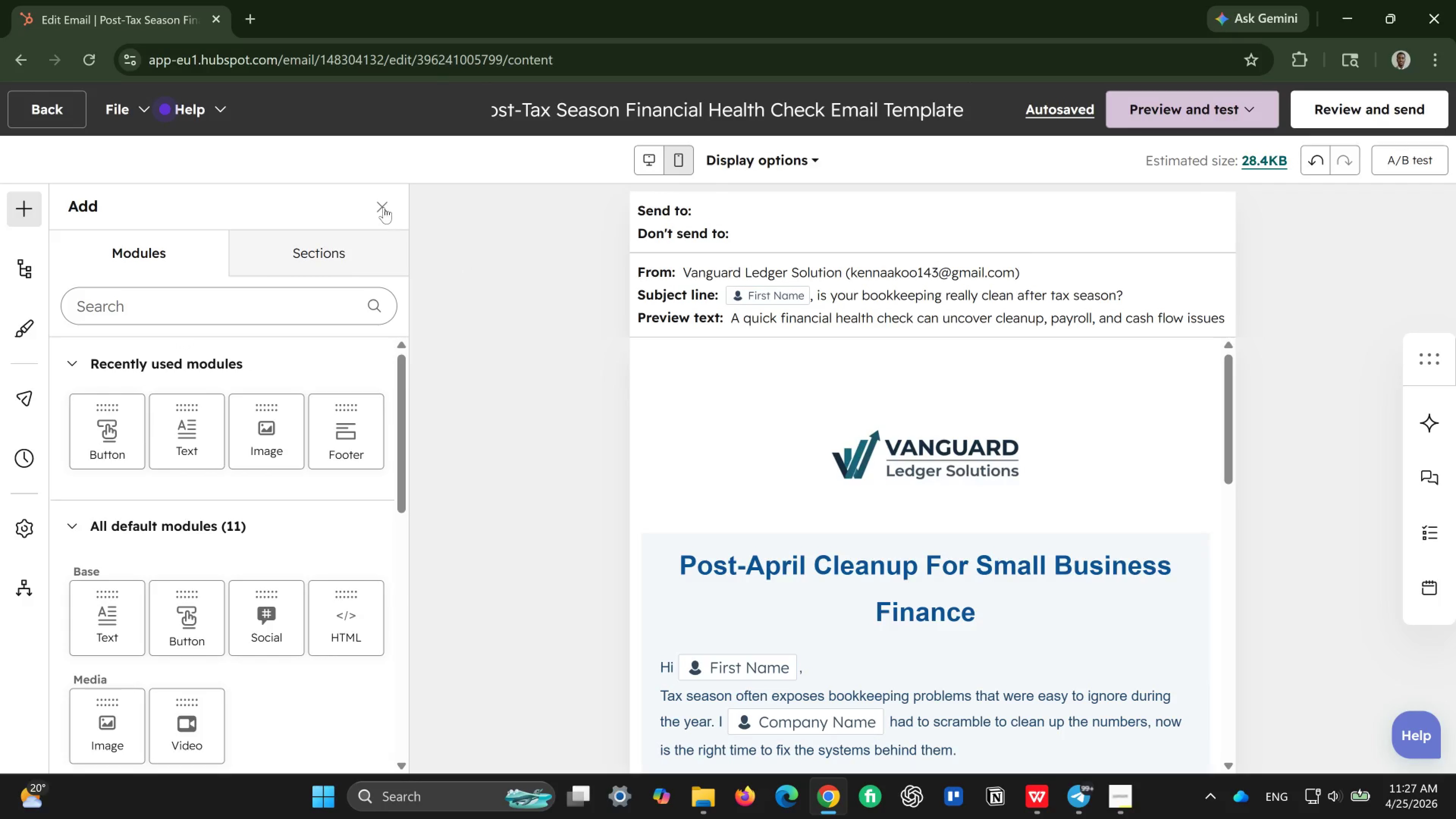 
left_click([383, 205])
 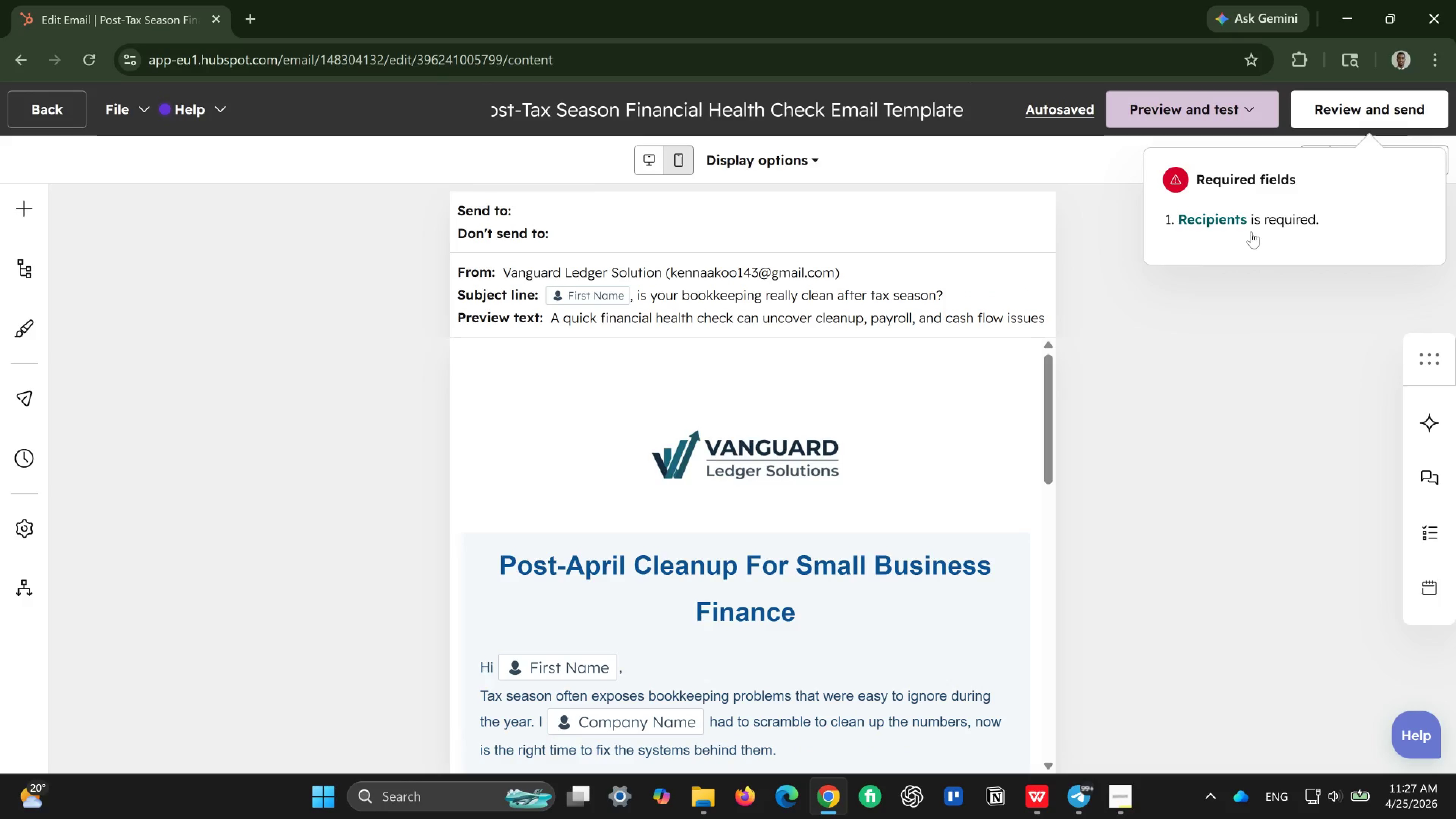 
left_click([1223, 224])
 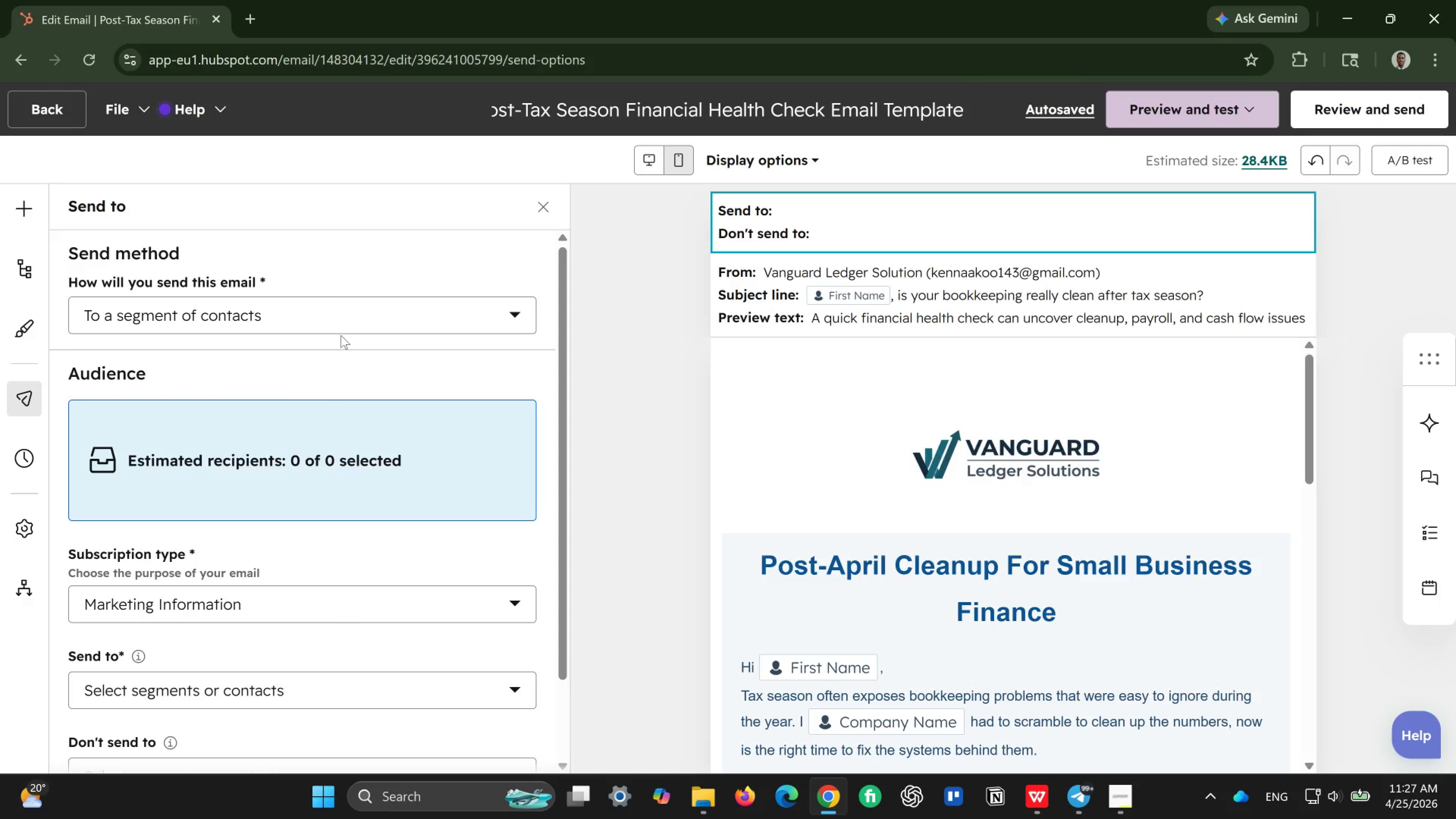 
wait(6.71)
 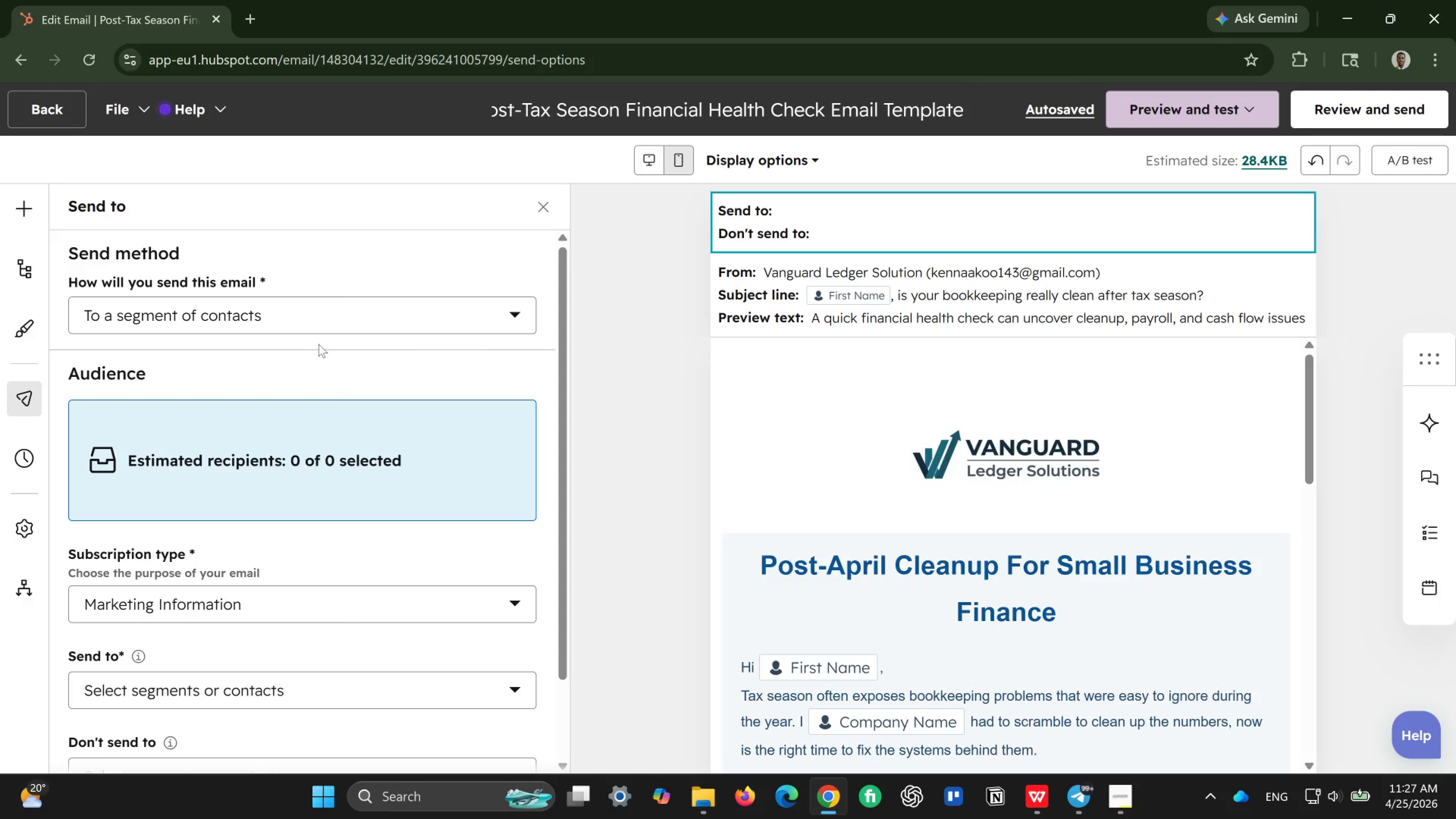 
scroll: coordinate [309, 349], scroll_direction: down, amount: 1.0
 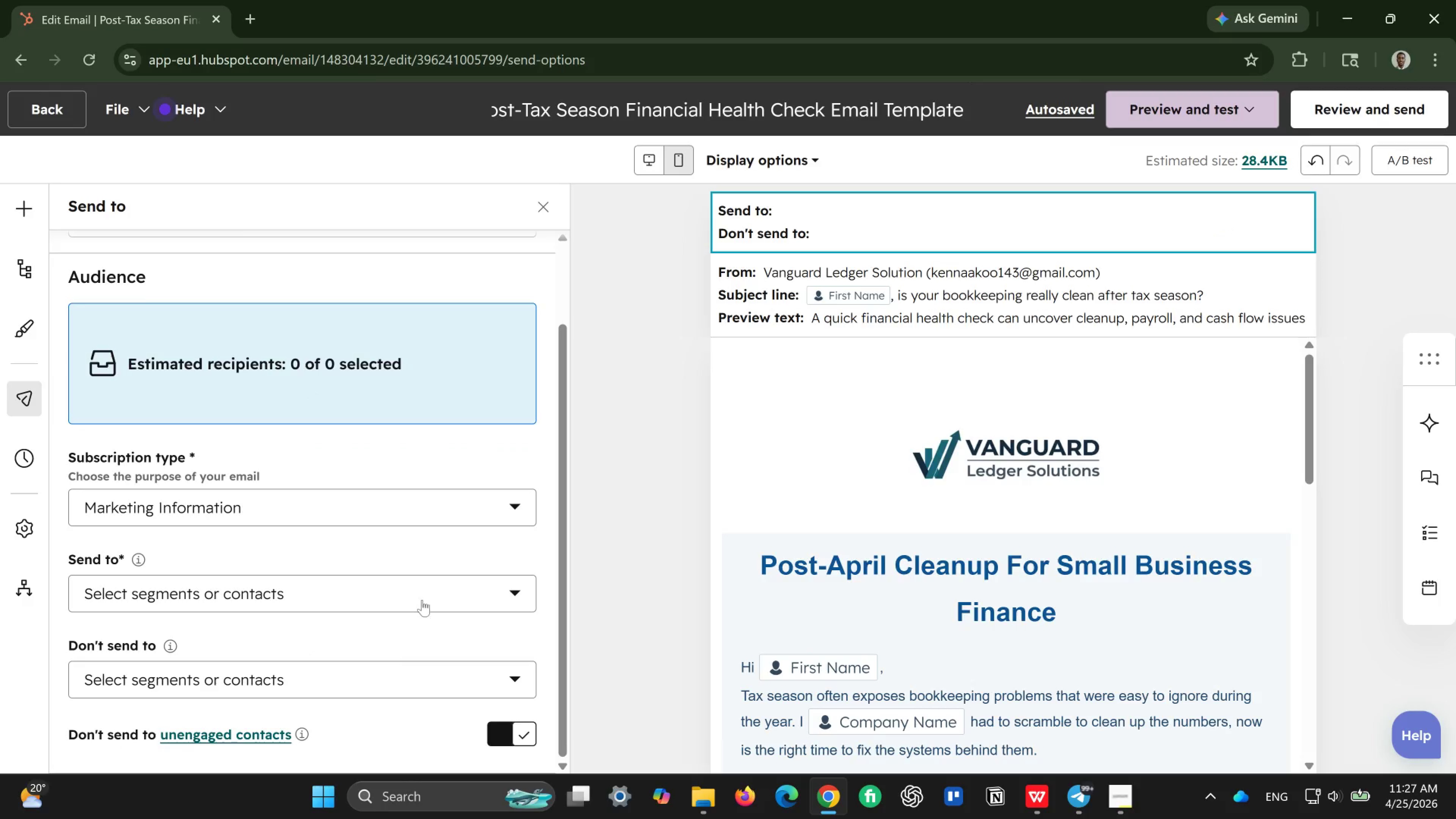 
left_click([449, 585])
 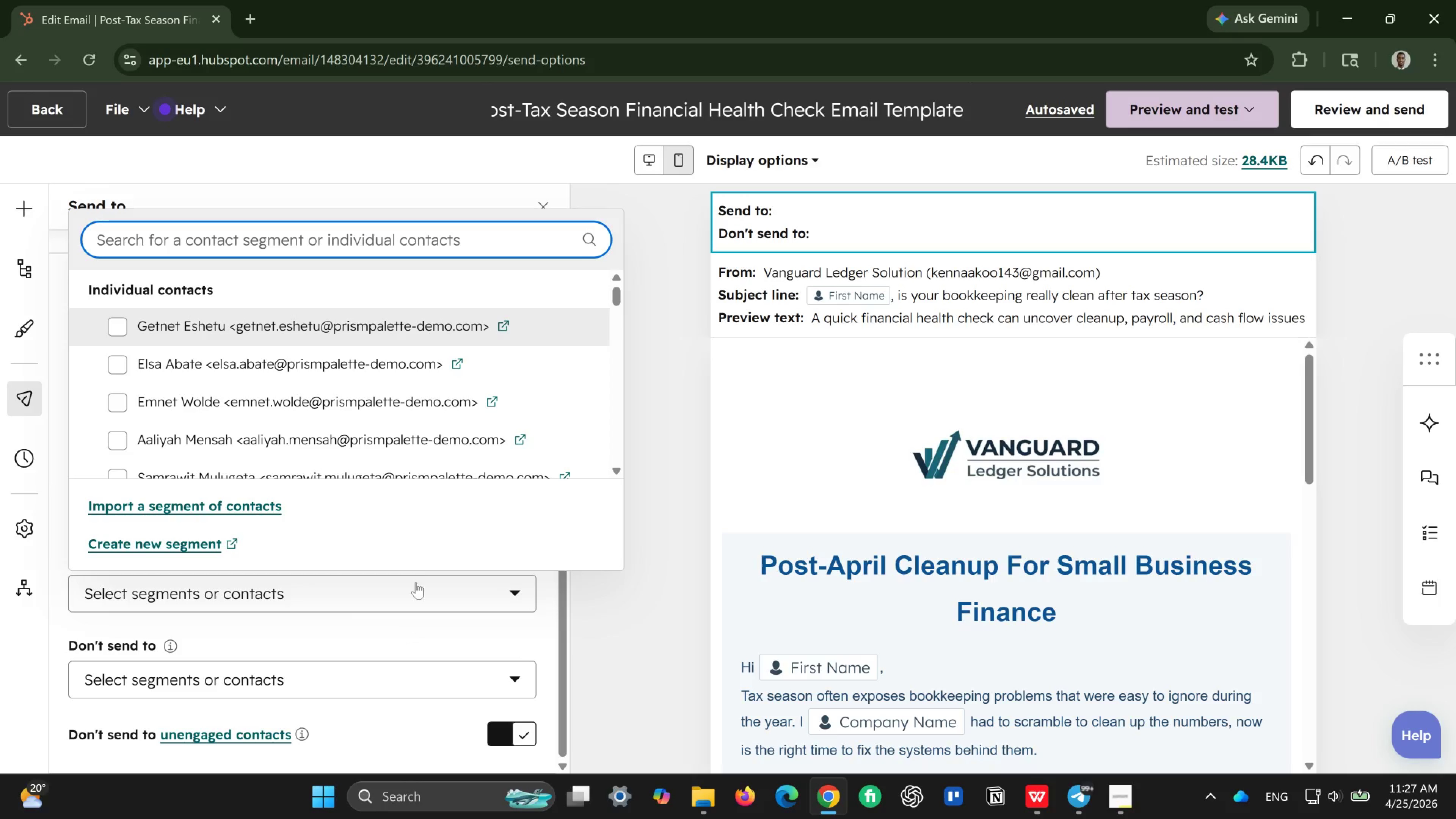 
scroll: coordinate [270, 566], scroll_direction: down, amount: 1.0
 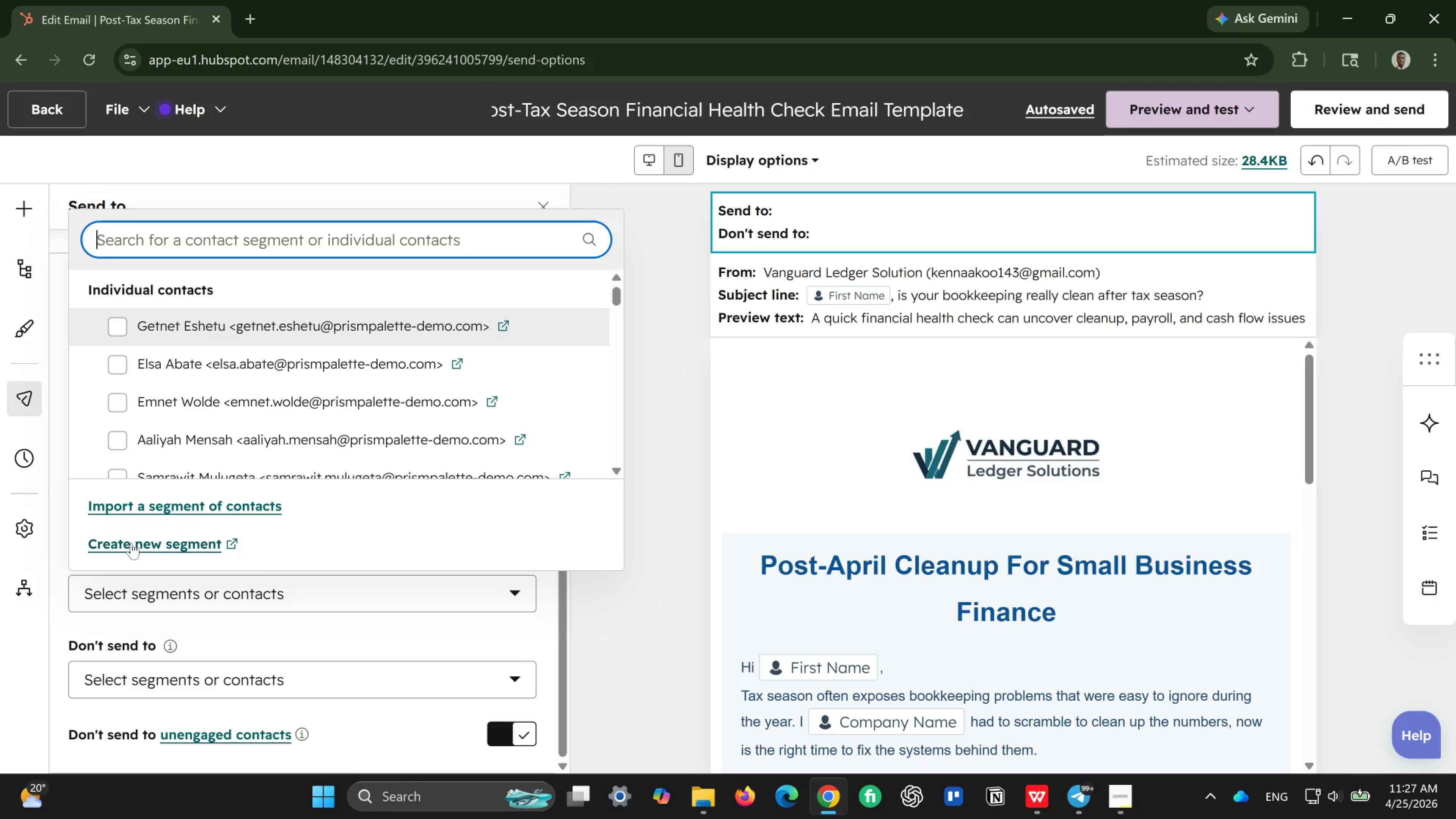 
wait(6.63)
 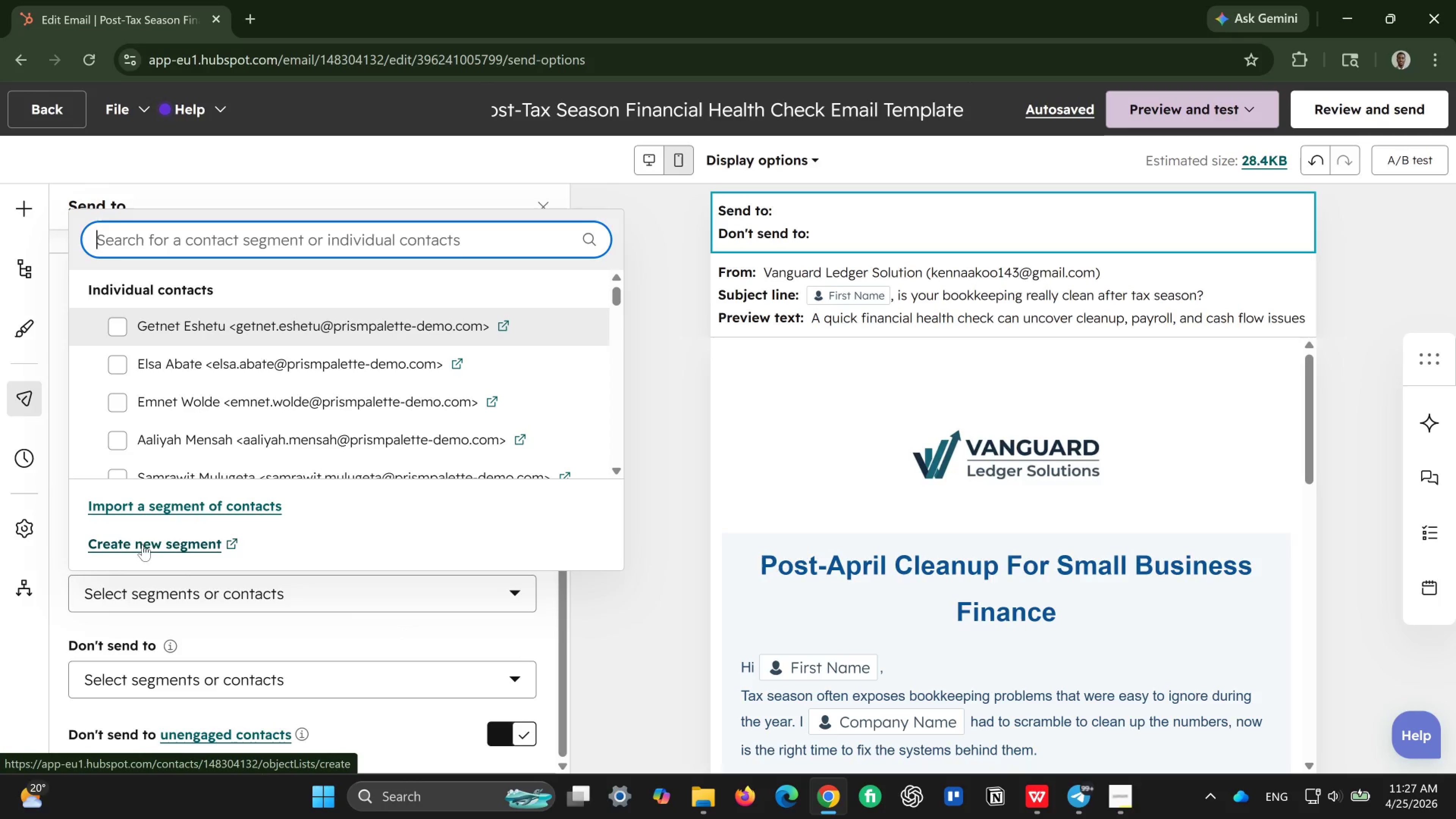 
scroll: coordinate [236, 448], scroll_direction: down, amount: 3.0
 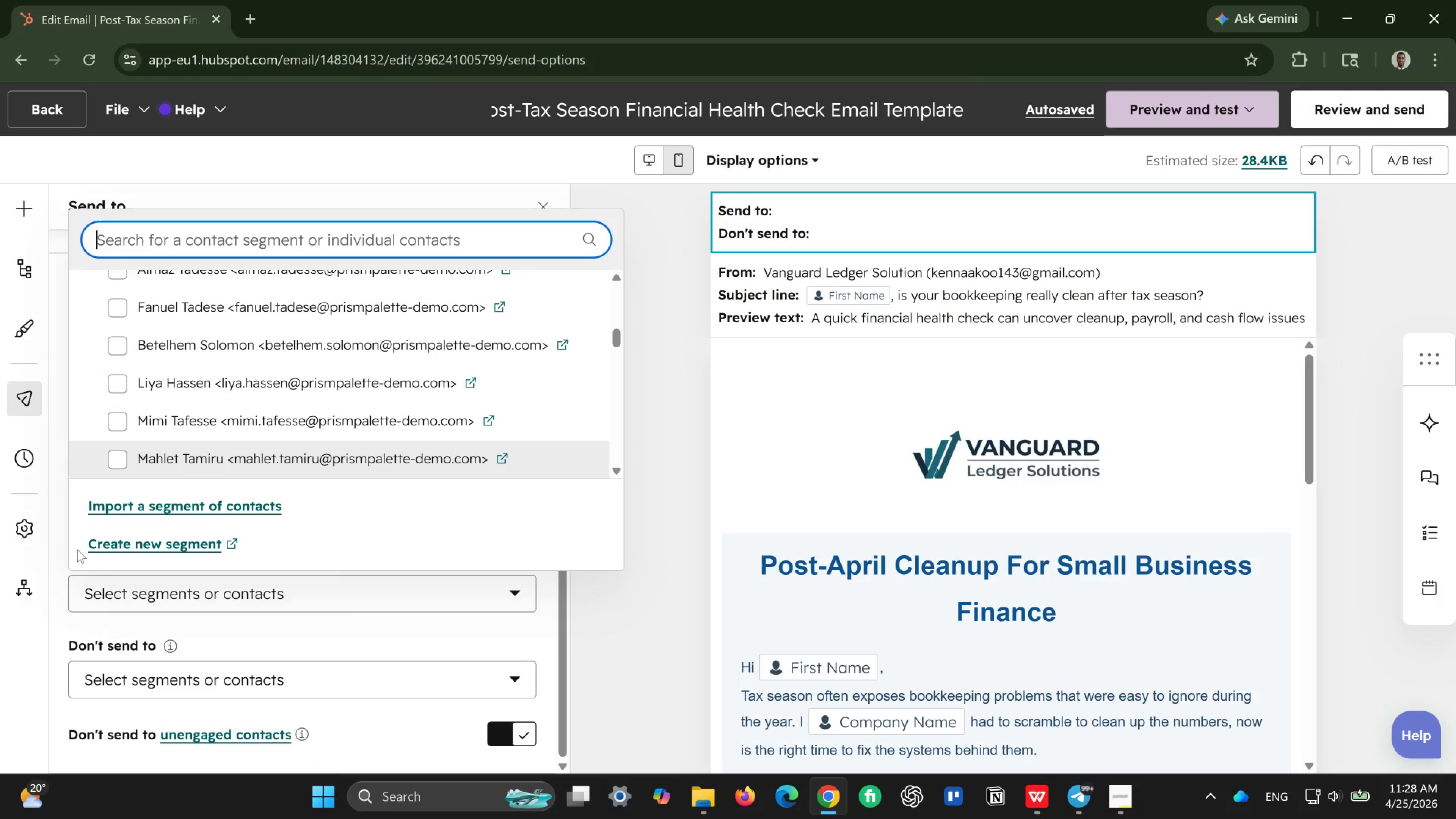 
wait(5.58)
 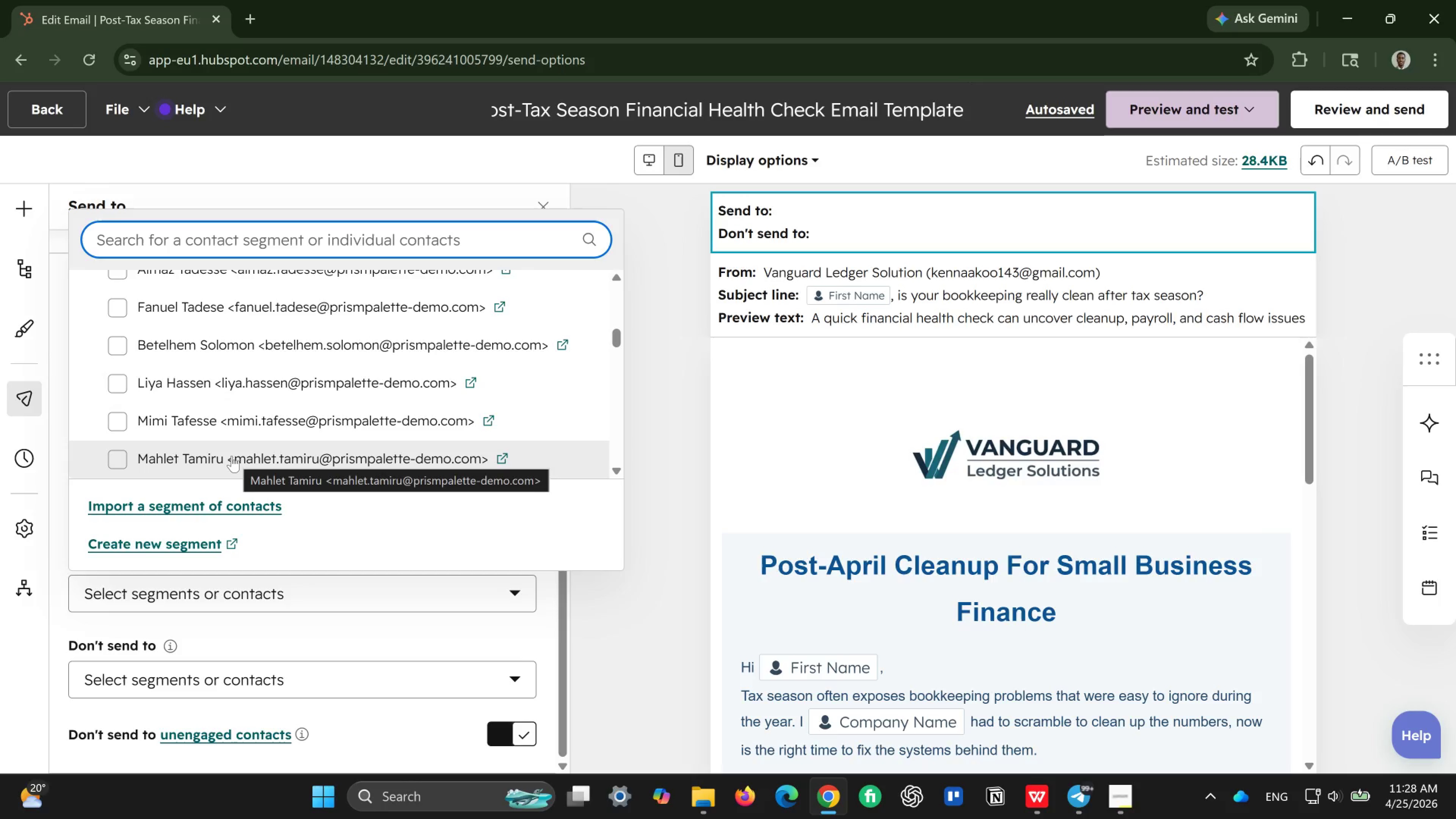 
left_click([144, 546])
 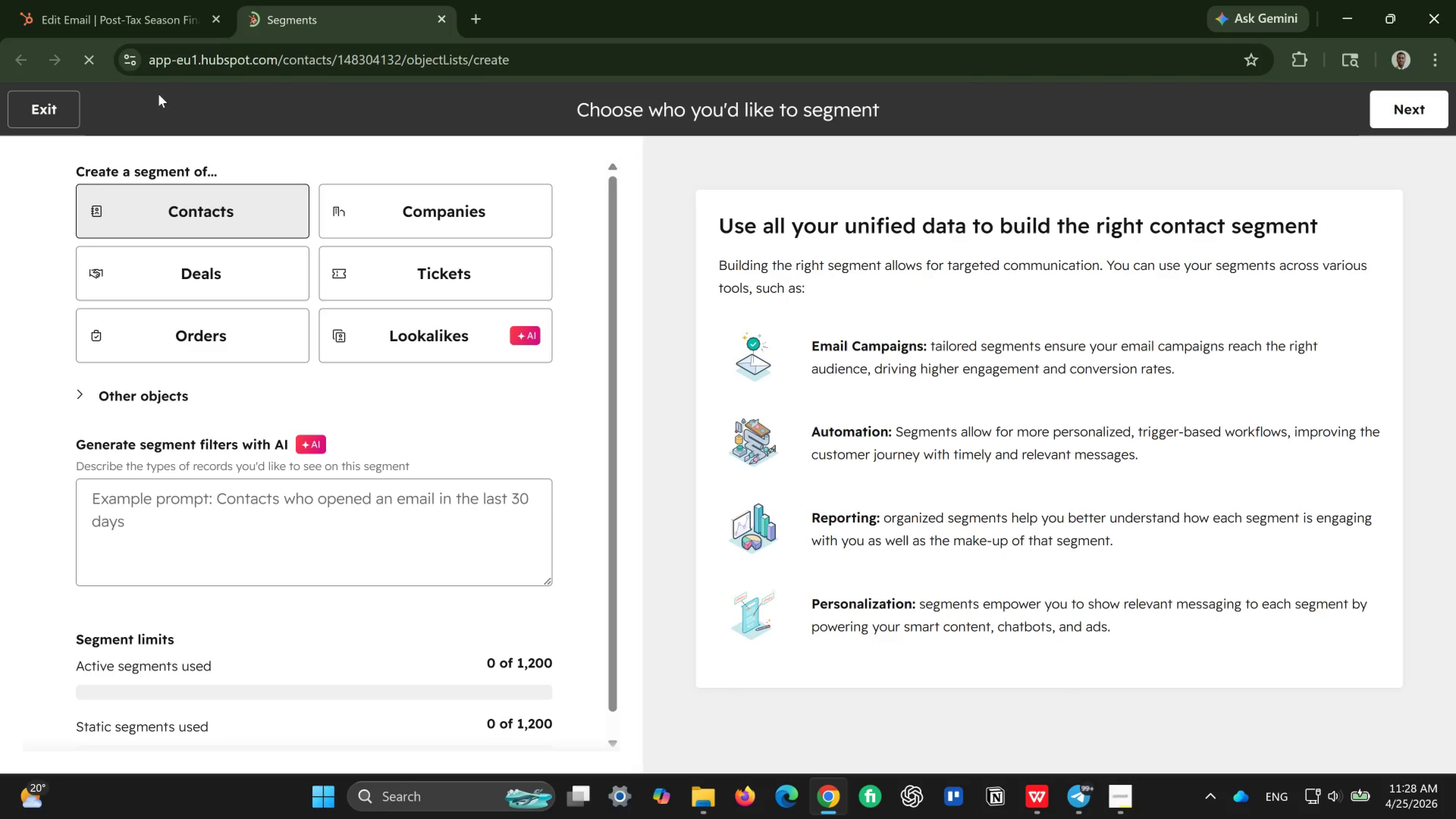 
wait(6.15)
 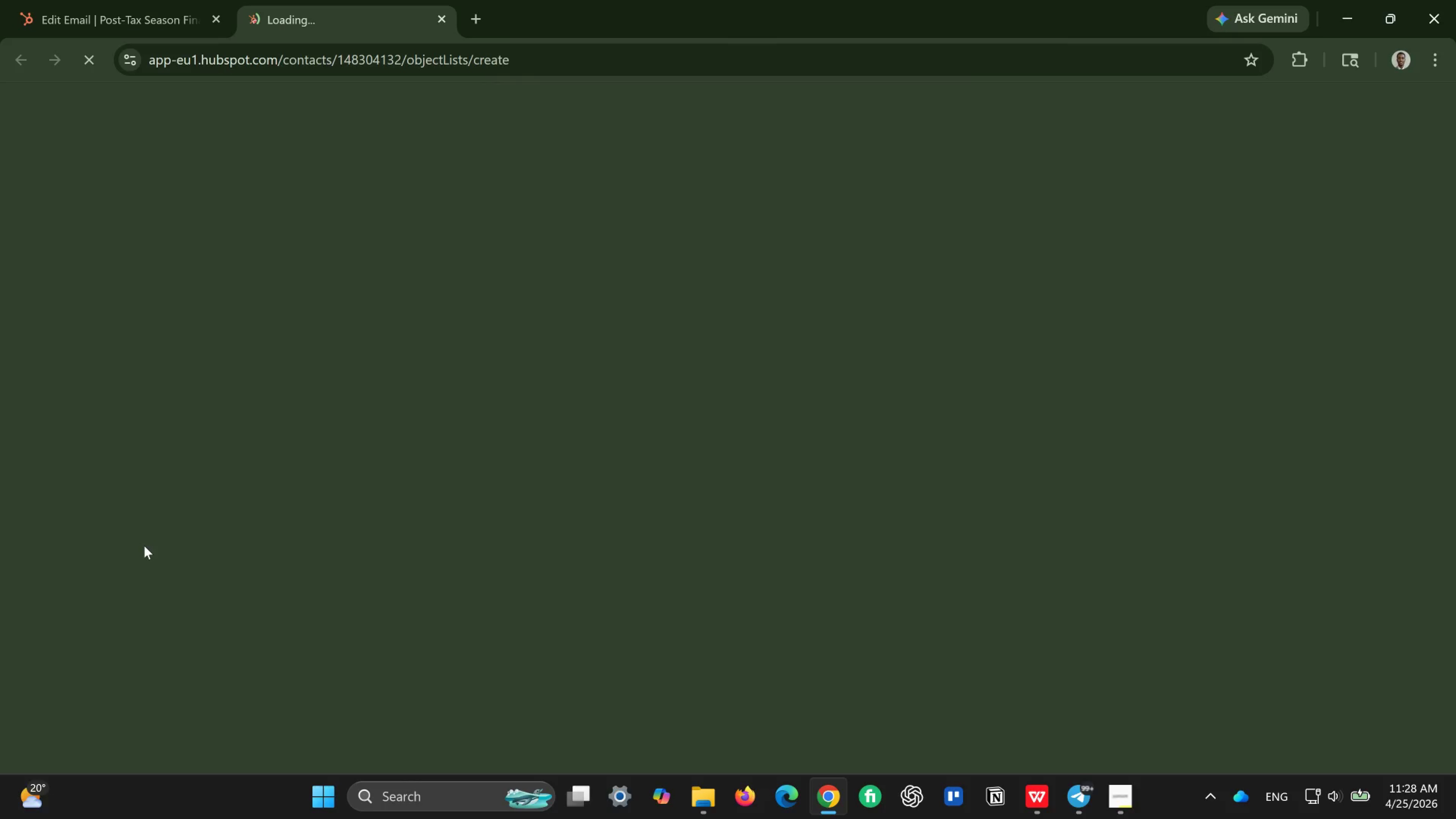 
left_click([144, 16])
 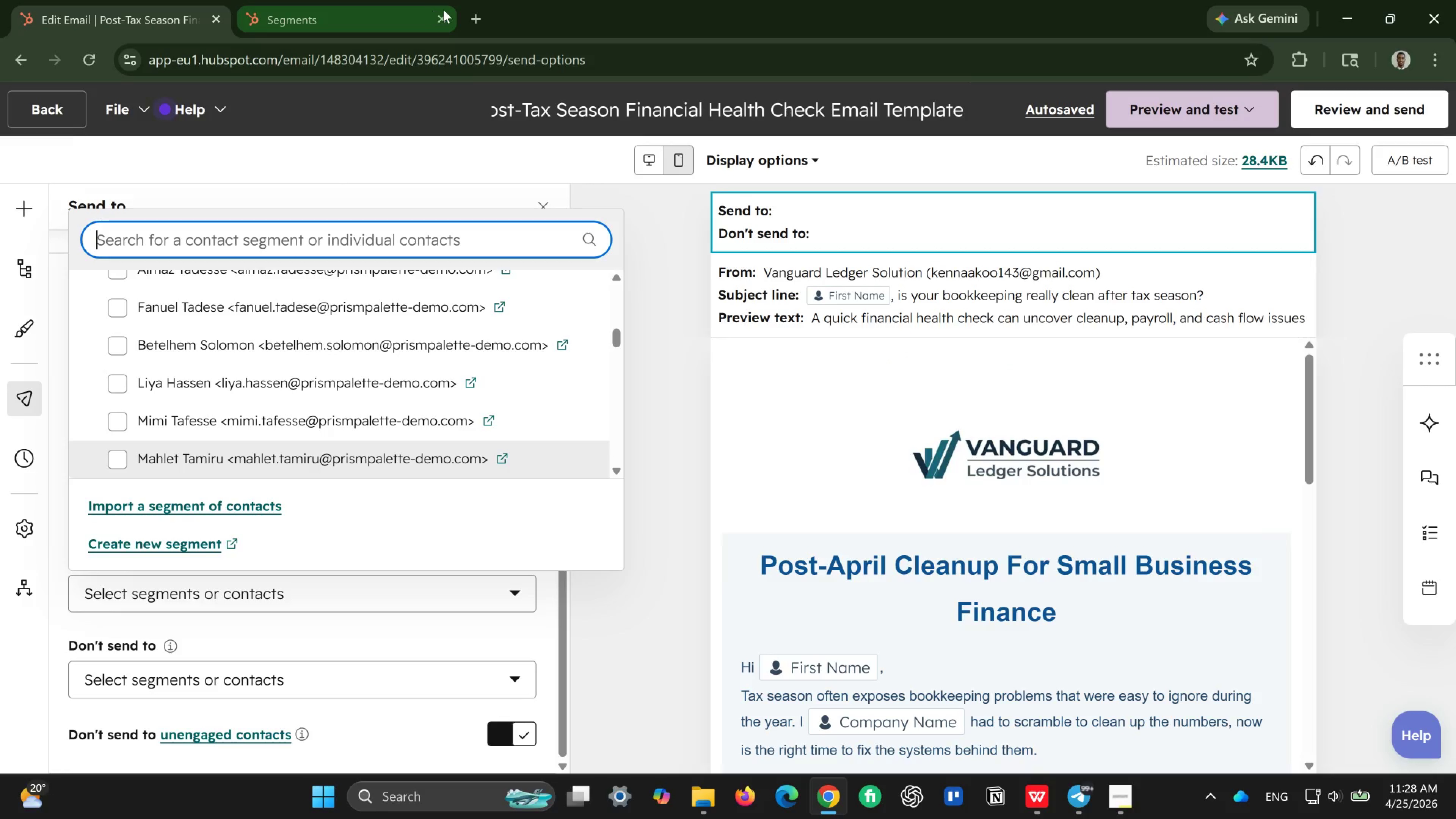 
left_click([443, 11])
 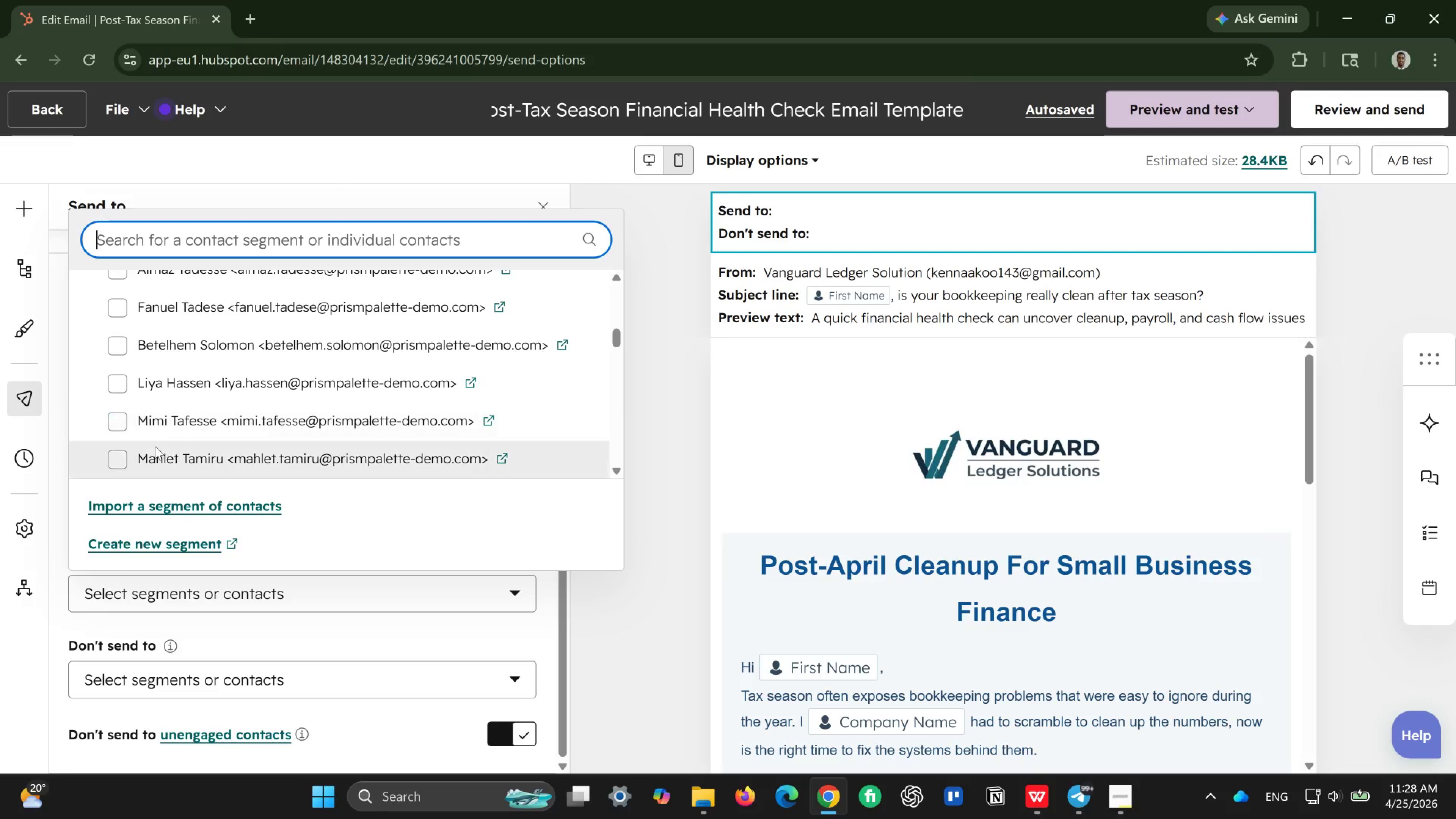 
scroll: coordinate [155, 446], scroll_direction: up, amount: 12.0
 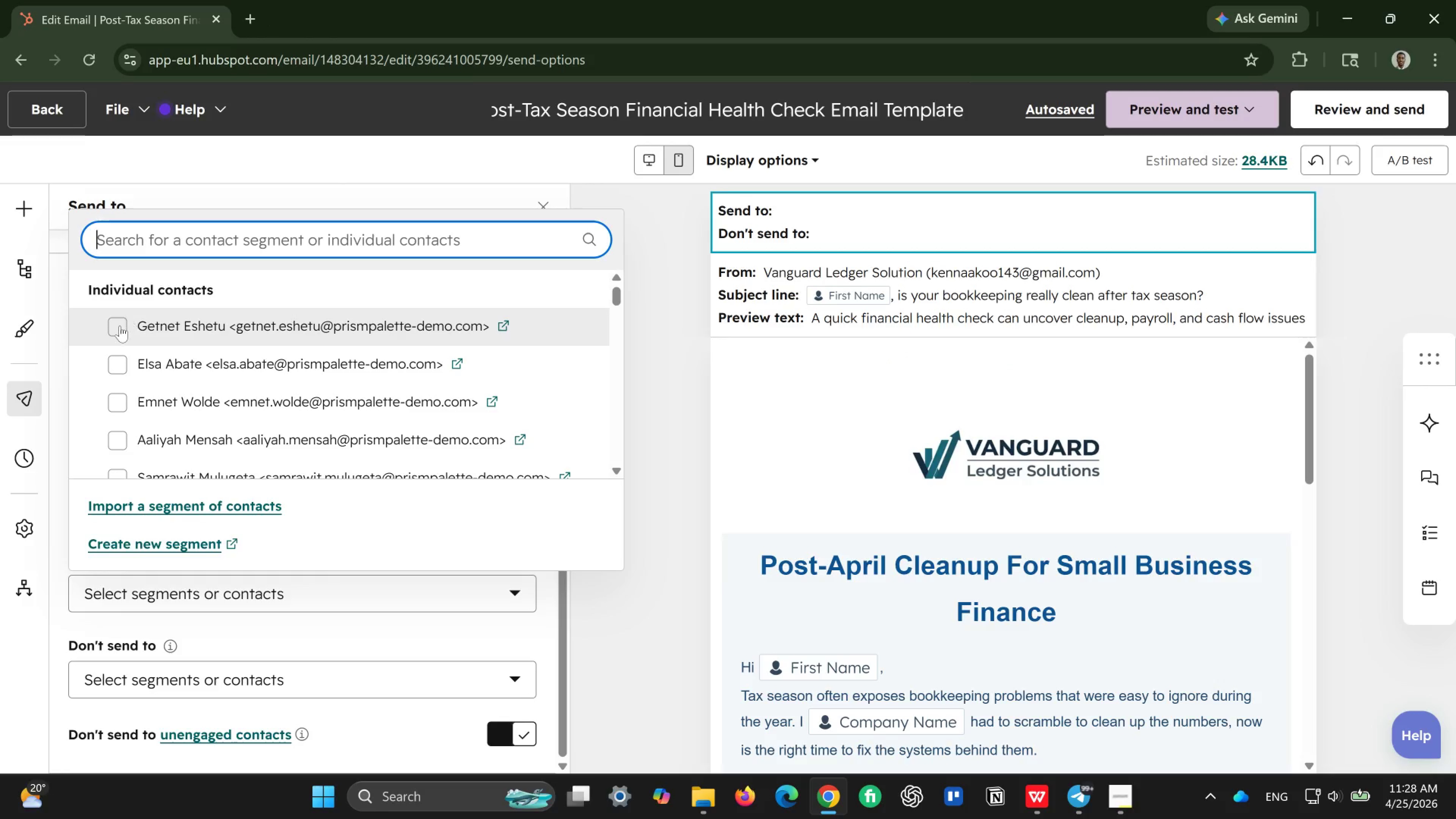 
left_click([119, 326])
 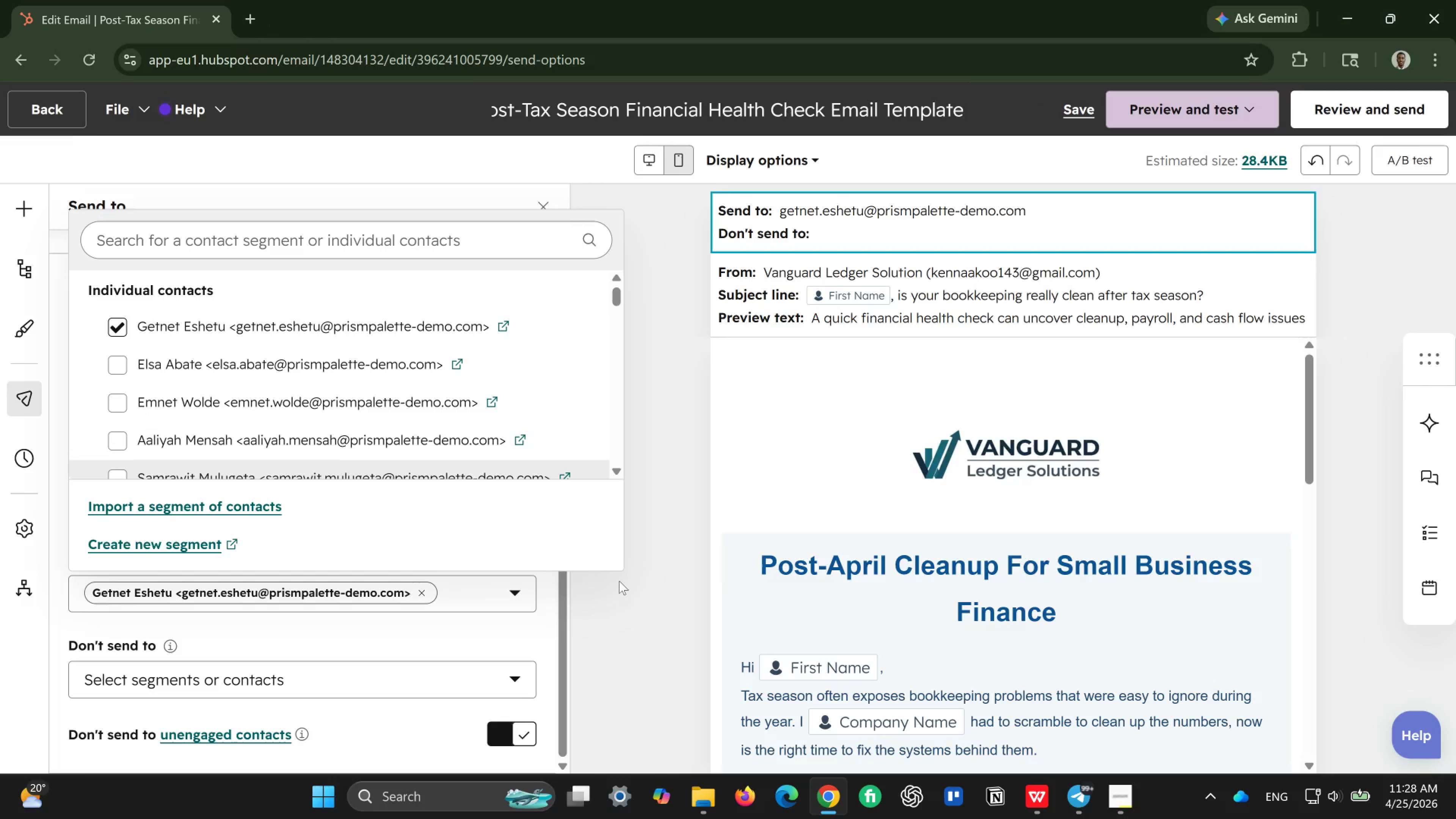 
left_click([622, 631])
 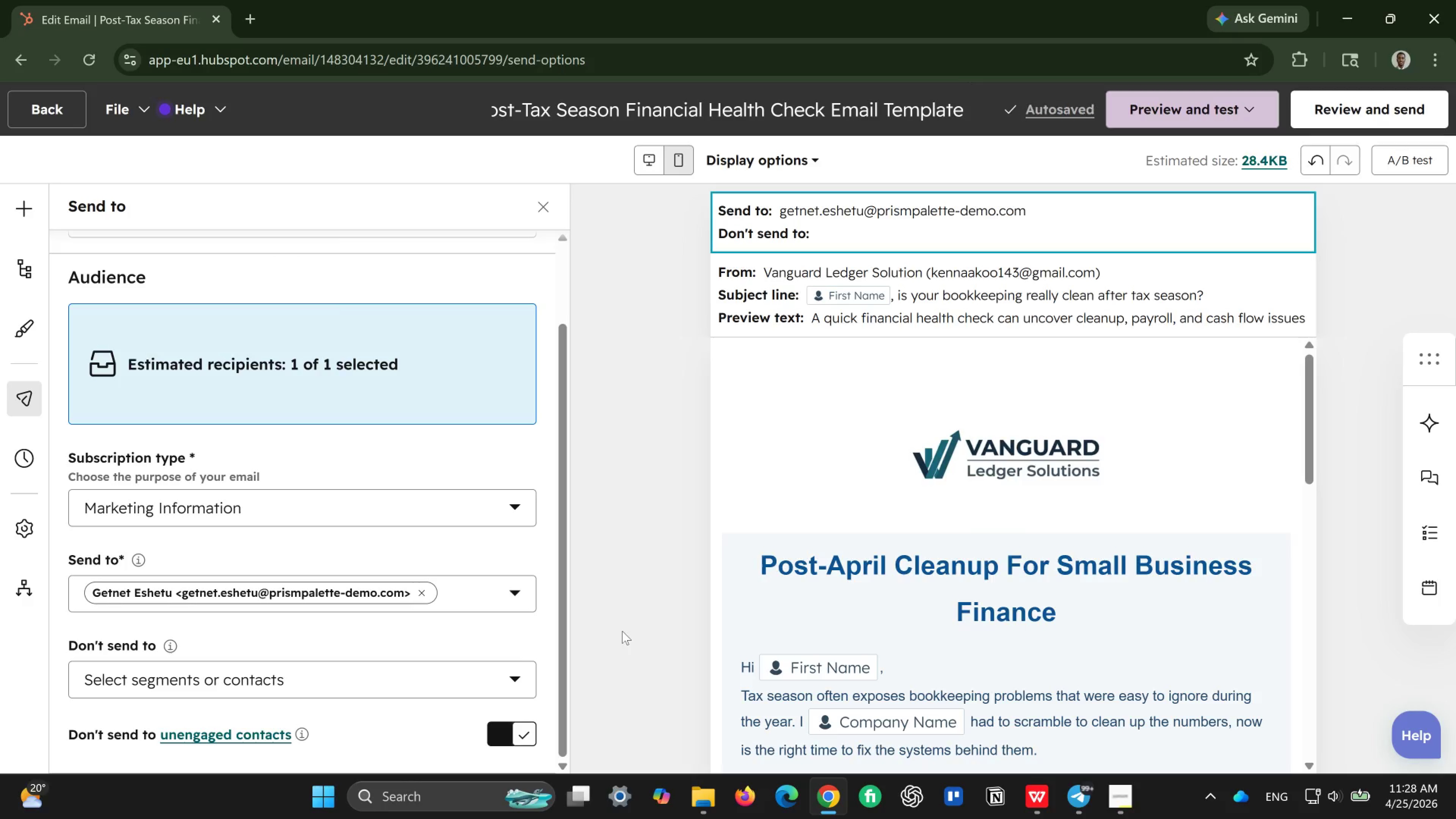 
scroll: coordinate [230, 495], scroll_direction: up, amount: 11.0
 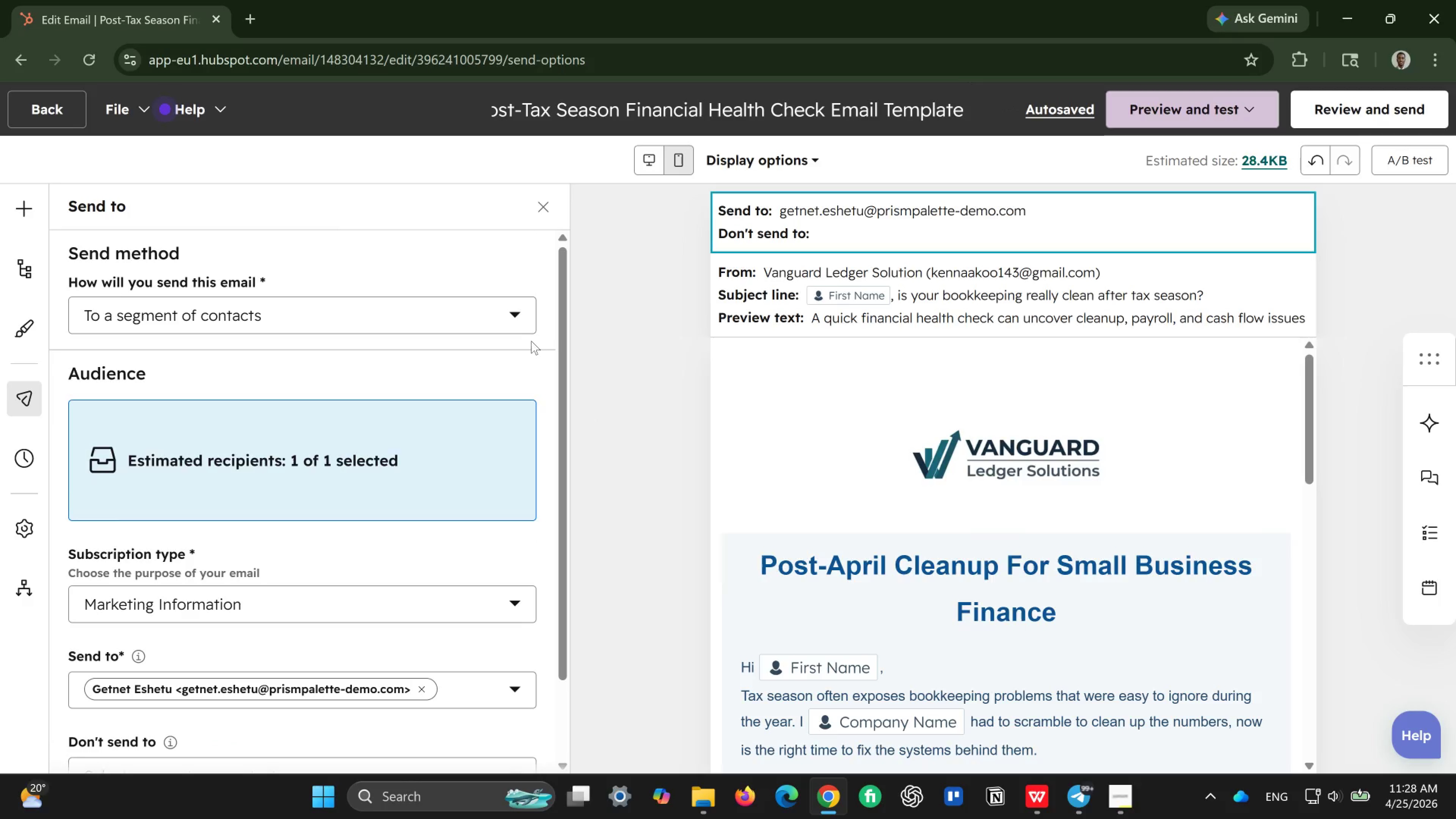 
left_click([518, 313])
 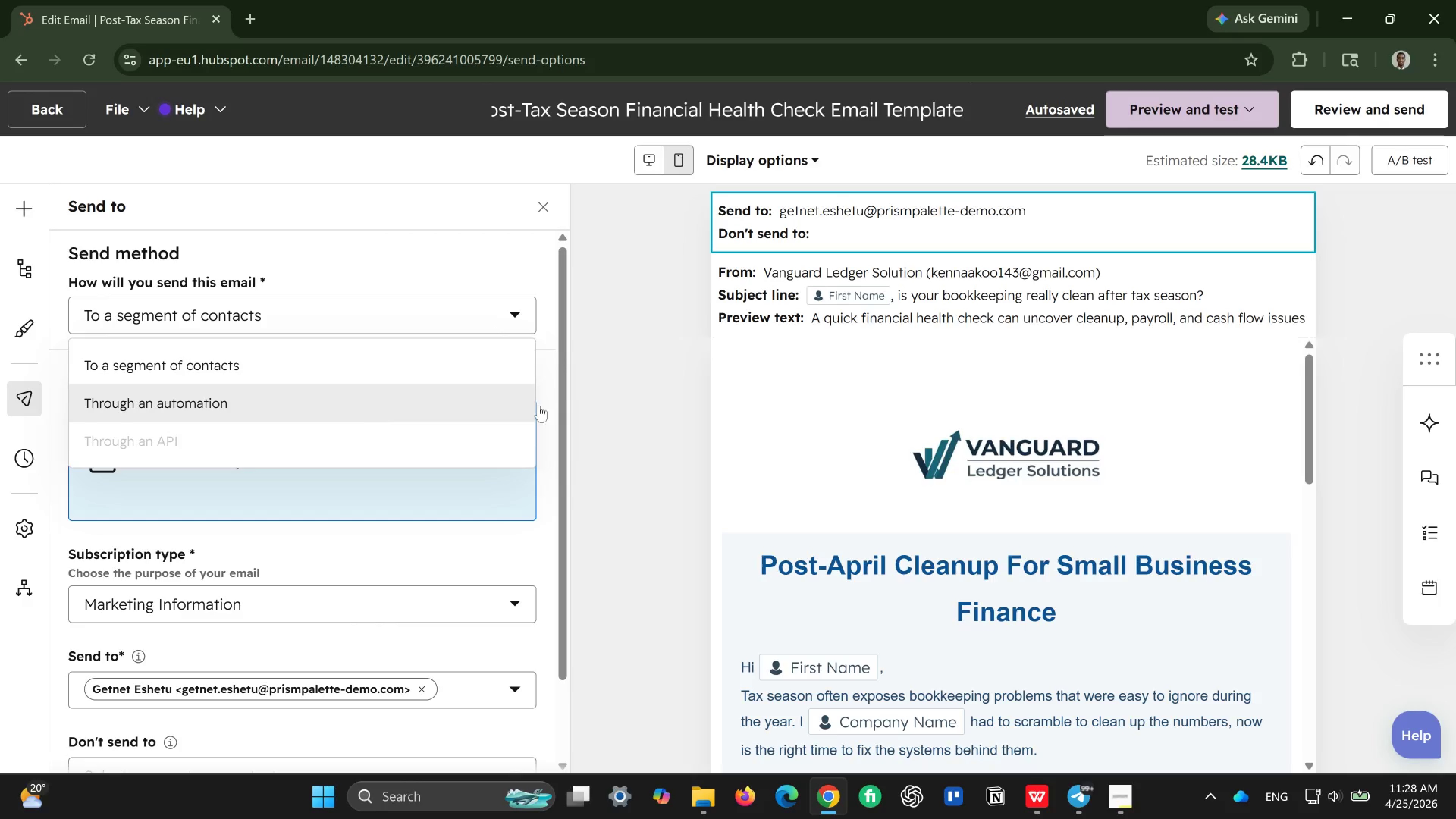 
left_click([653, 398])
 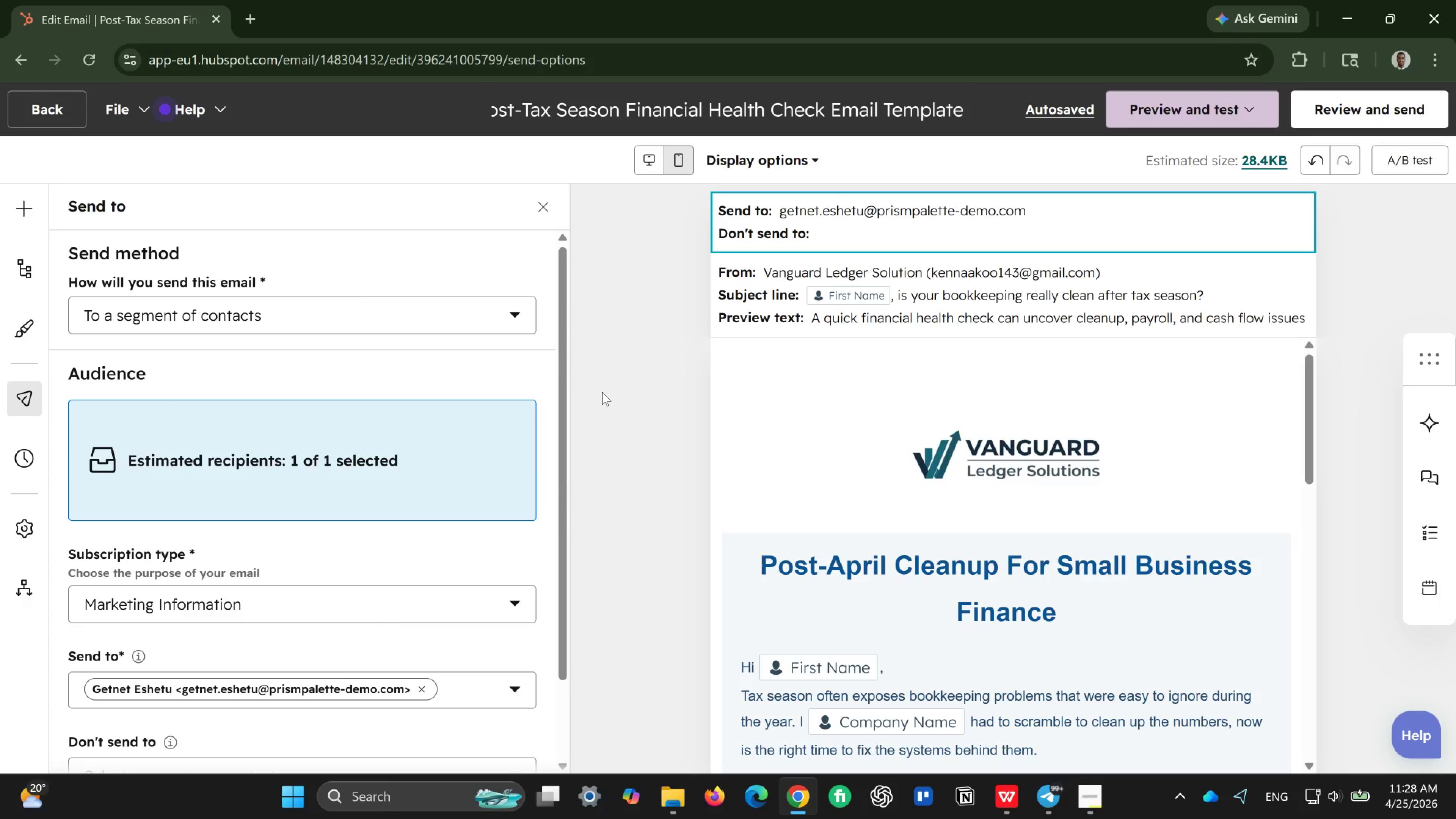 
wait(9.08)
 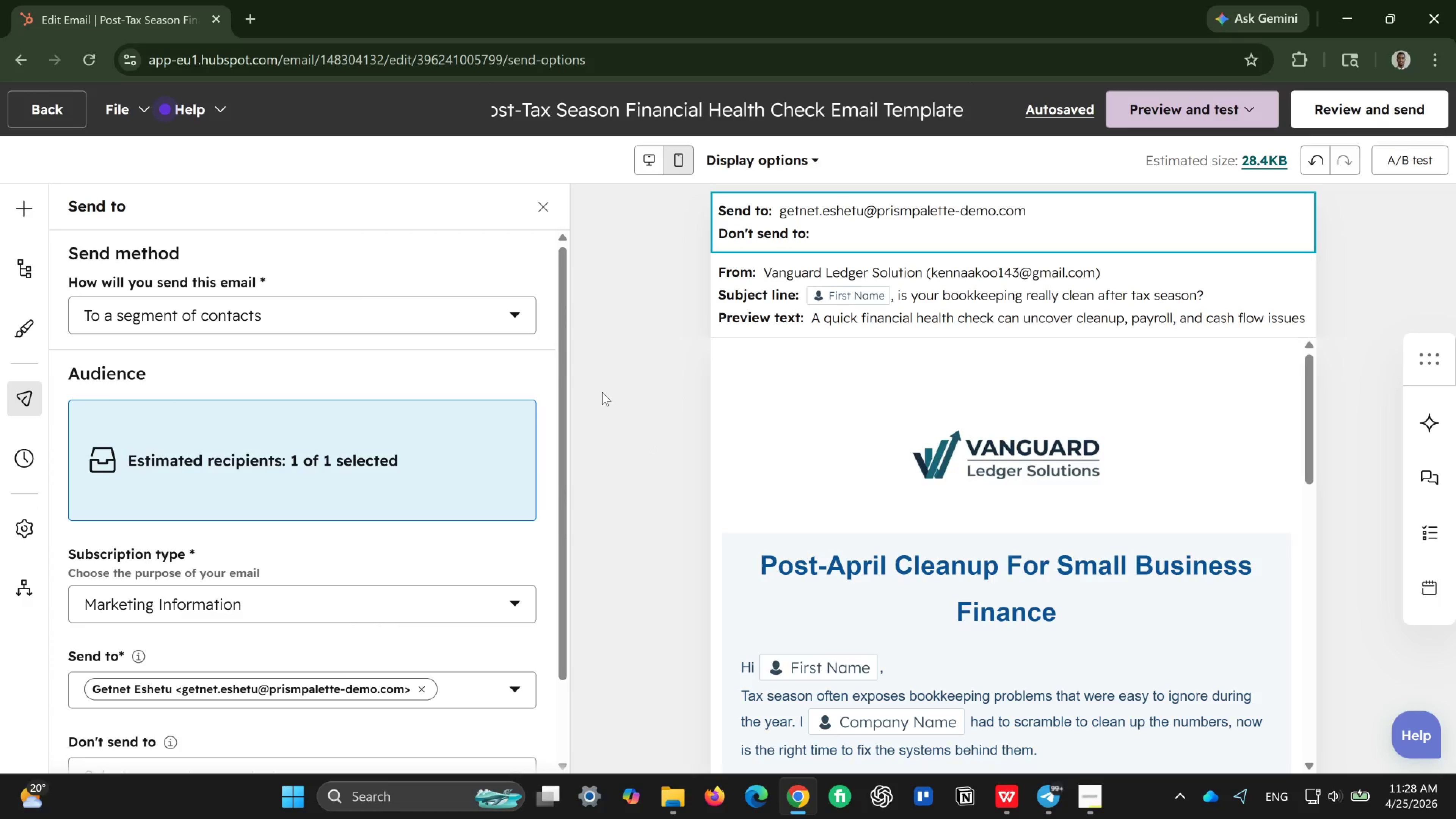 
left_click([463, 318])
 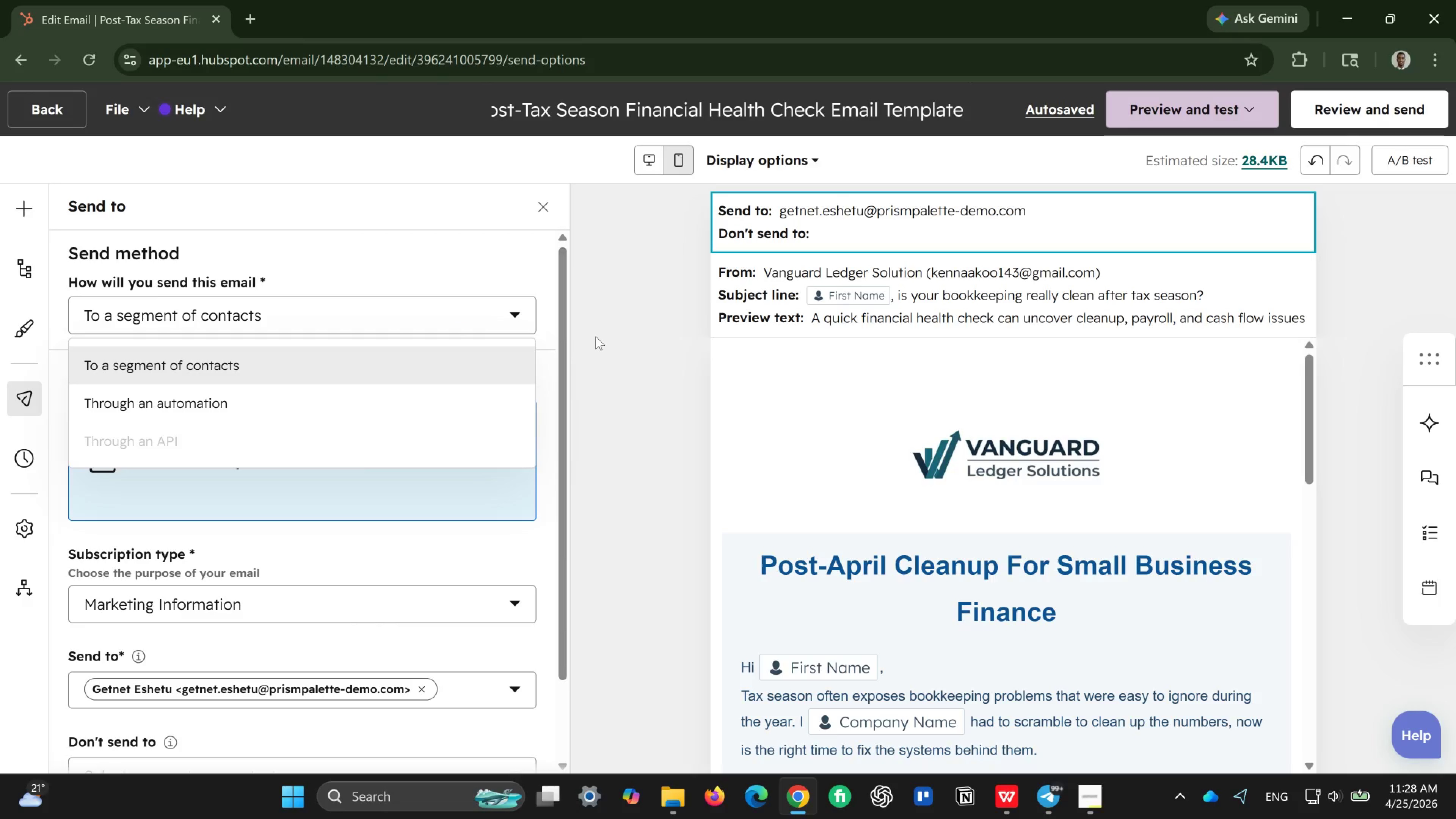 
wait(5.26)
 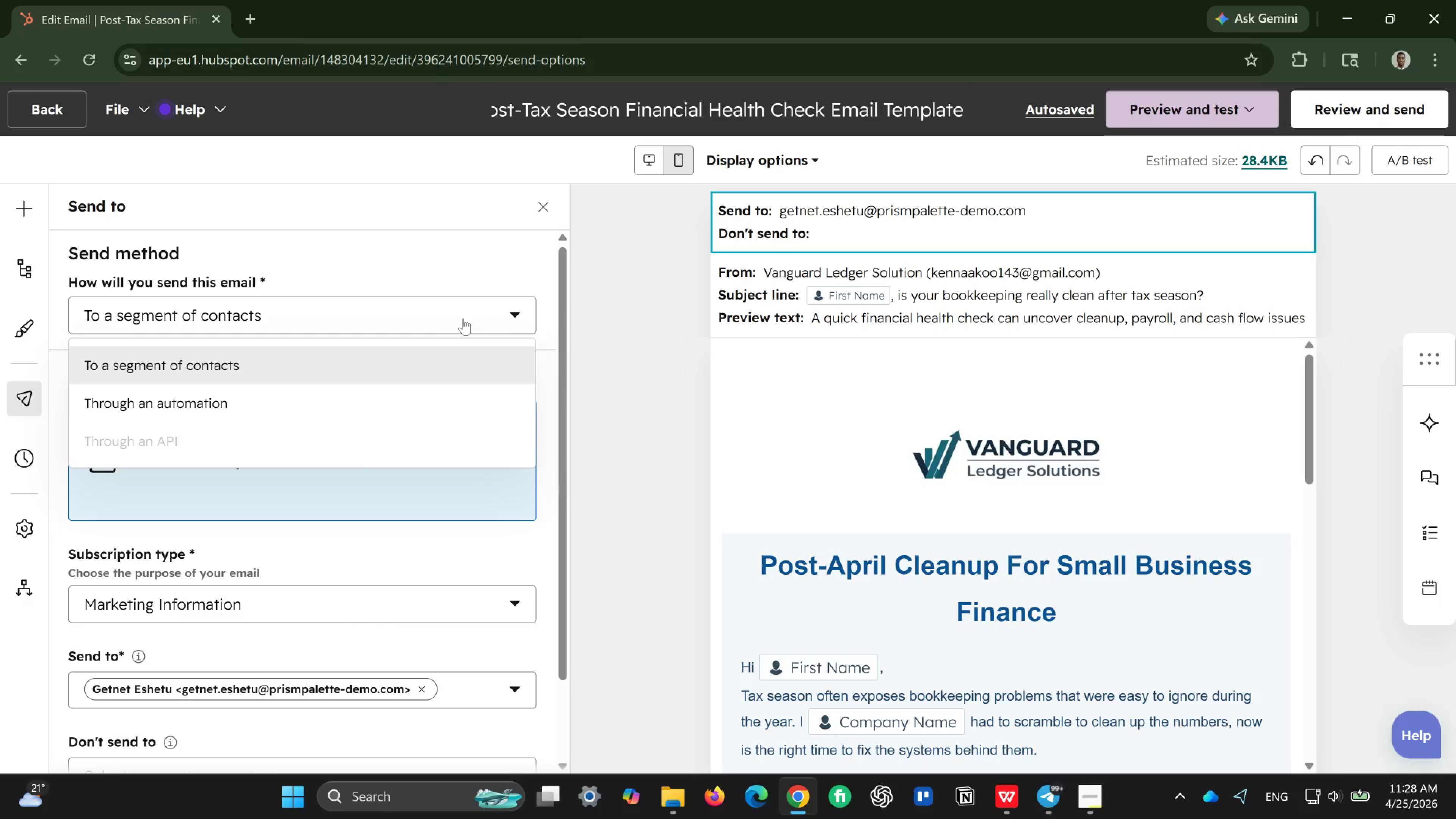 
left_click([596, 336])
 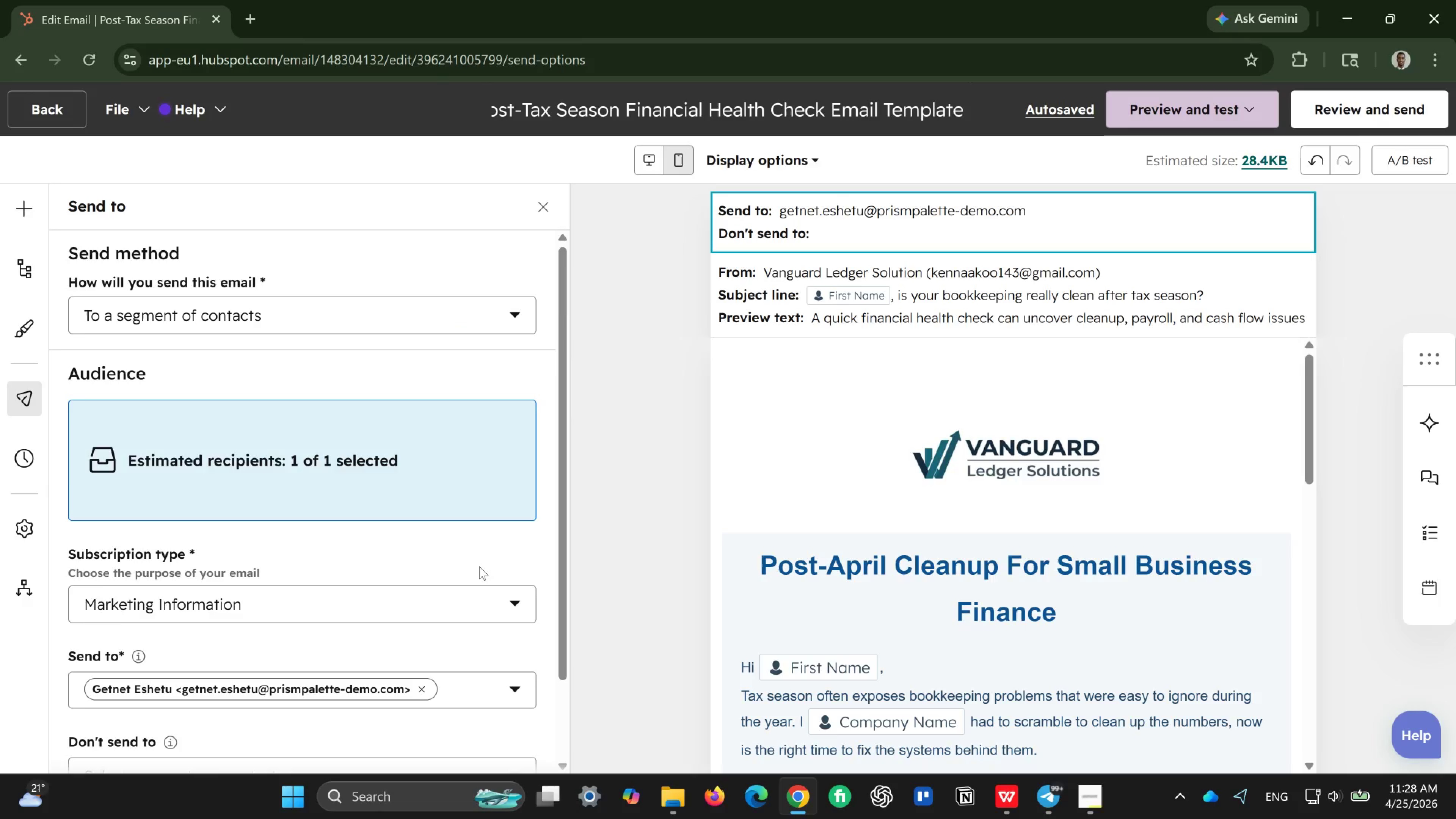 
scroll: coordinate [458, 617], scroll_direction: down, amount: 3.0
 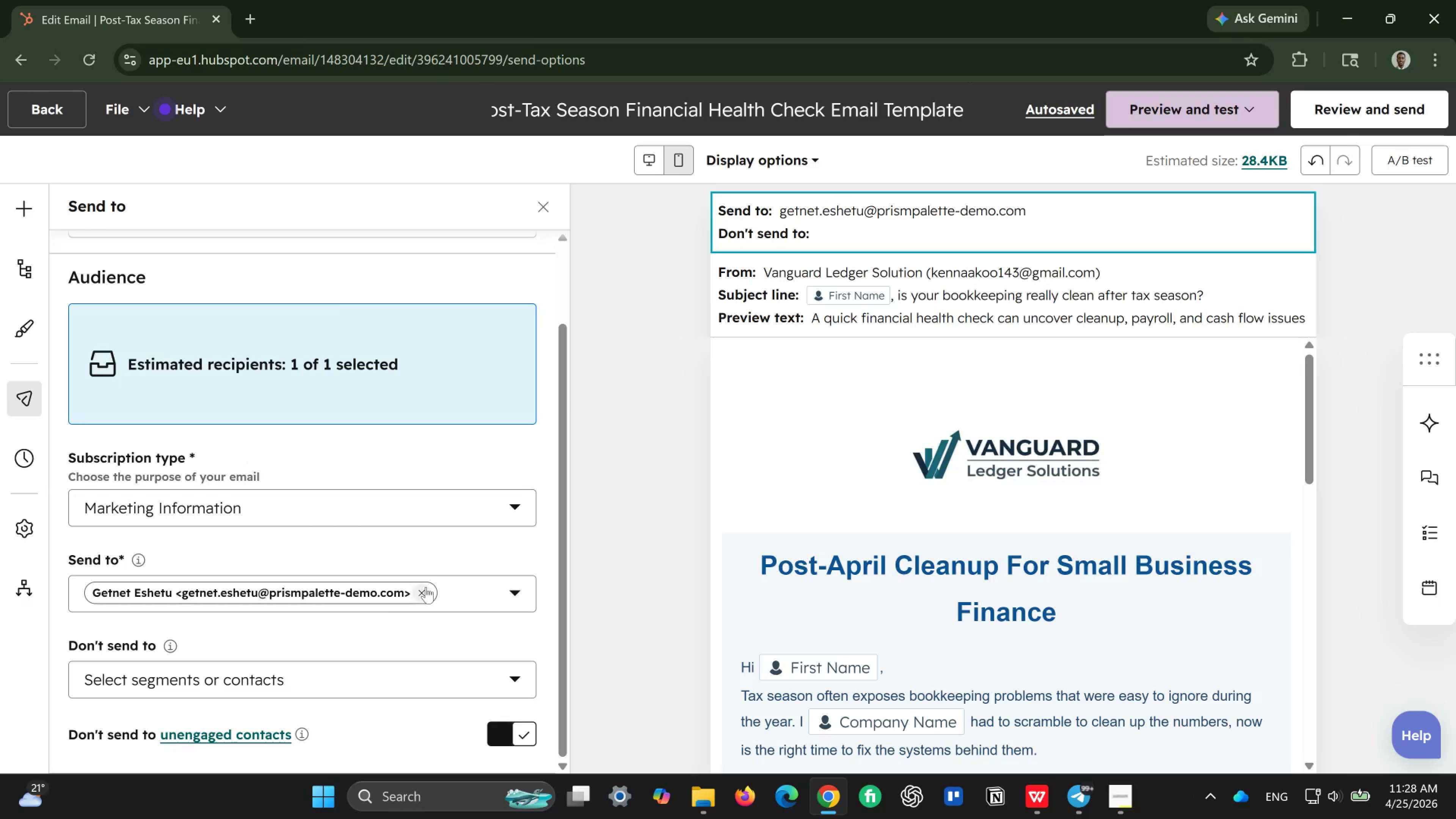 
left_click([426, 587])
 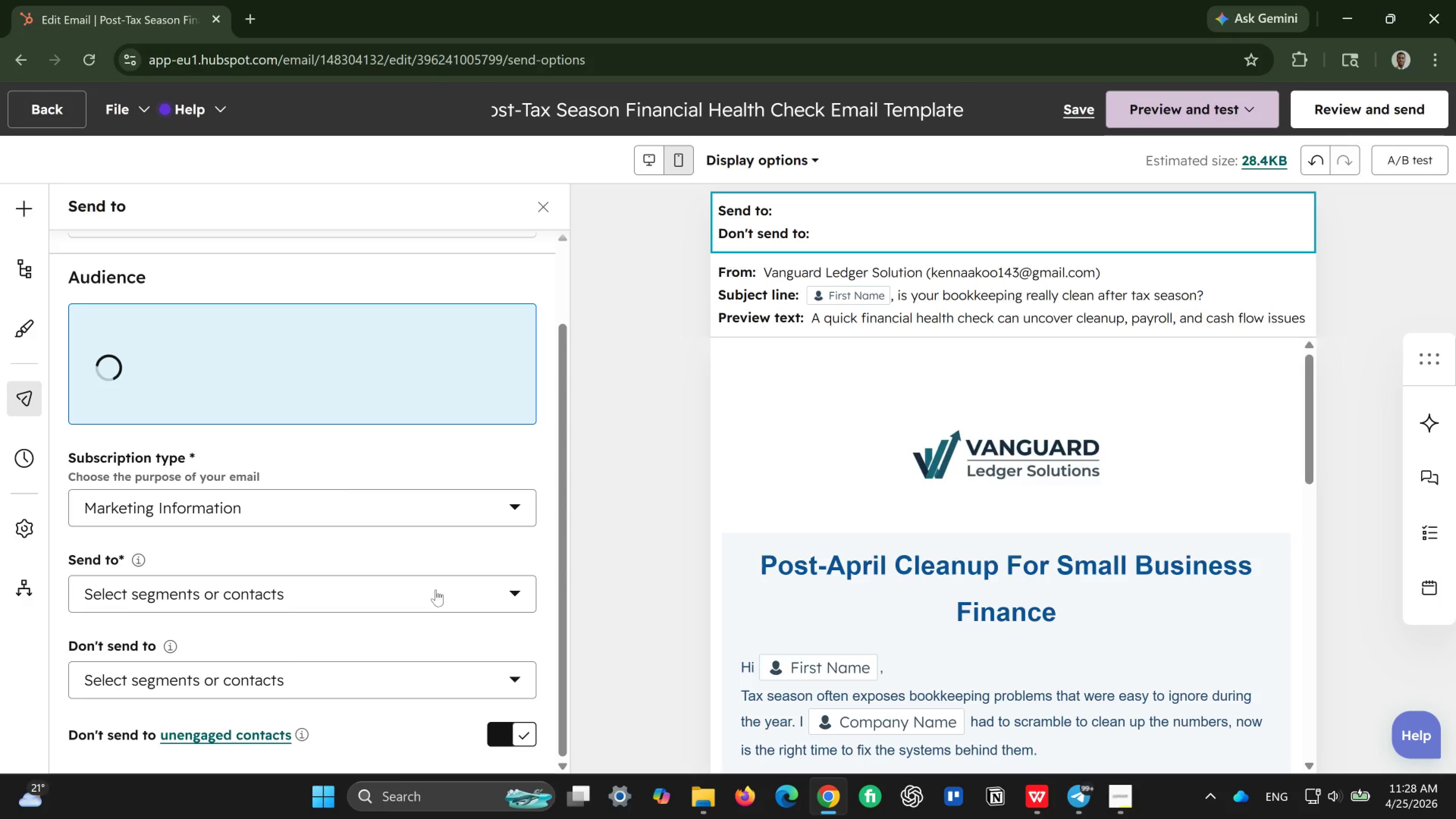 
left_click([436, 590])
 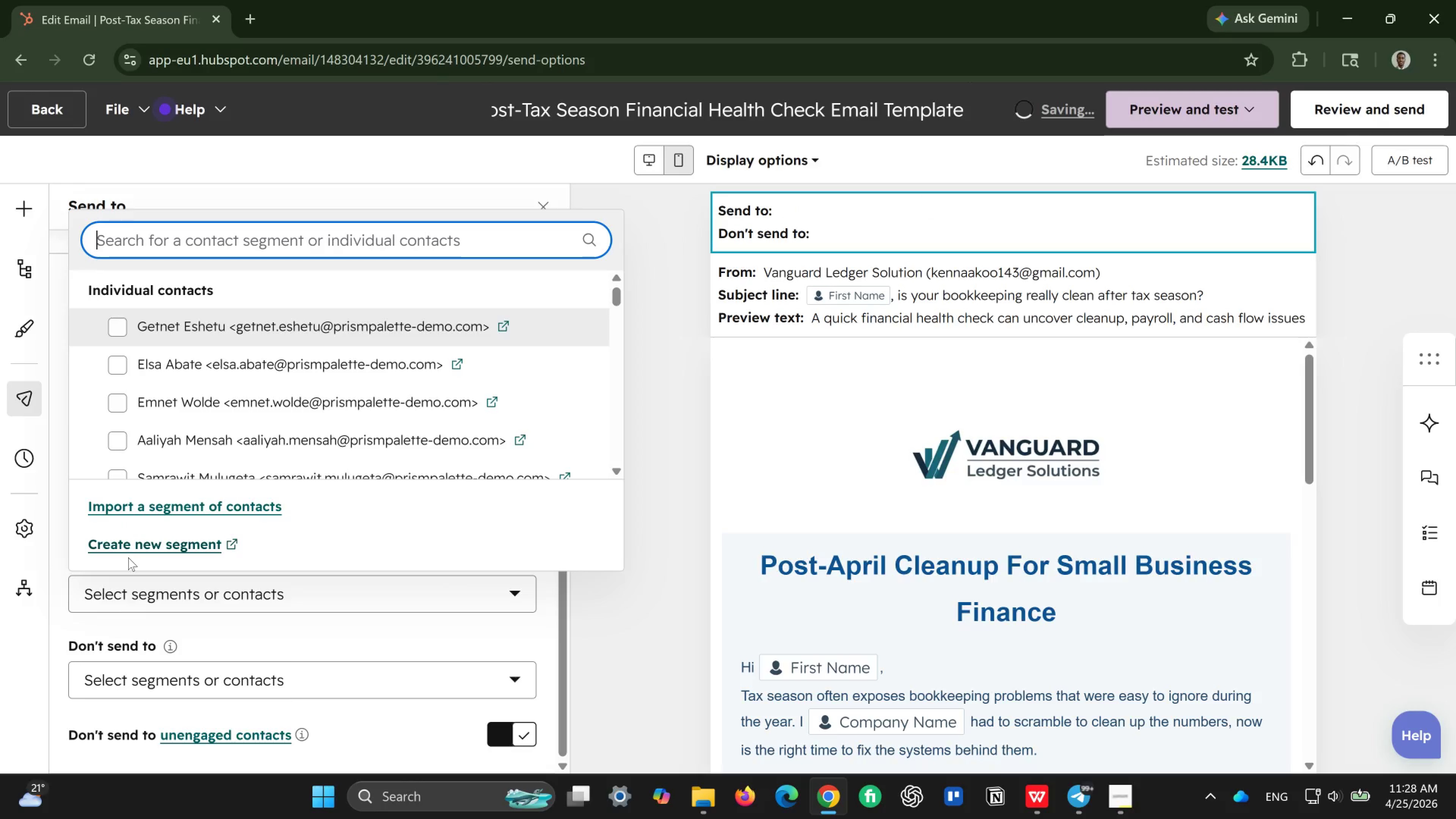 
left_click([136, 537])
 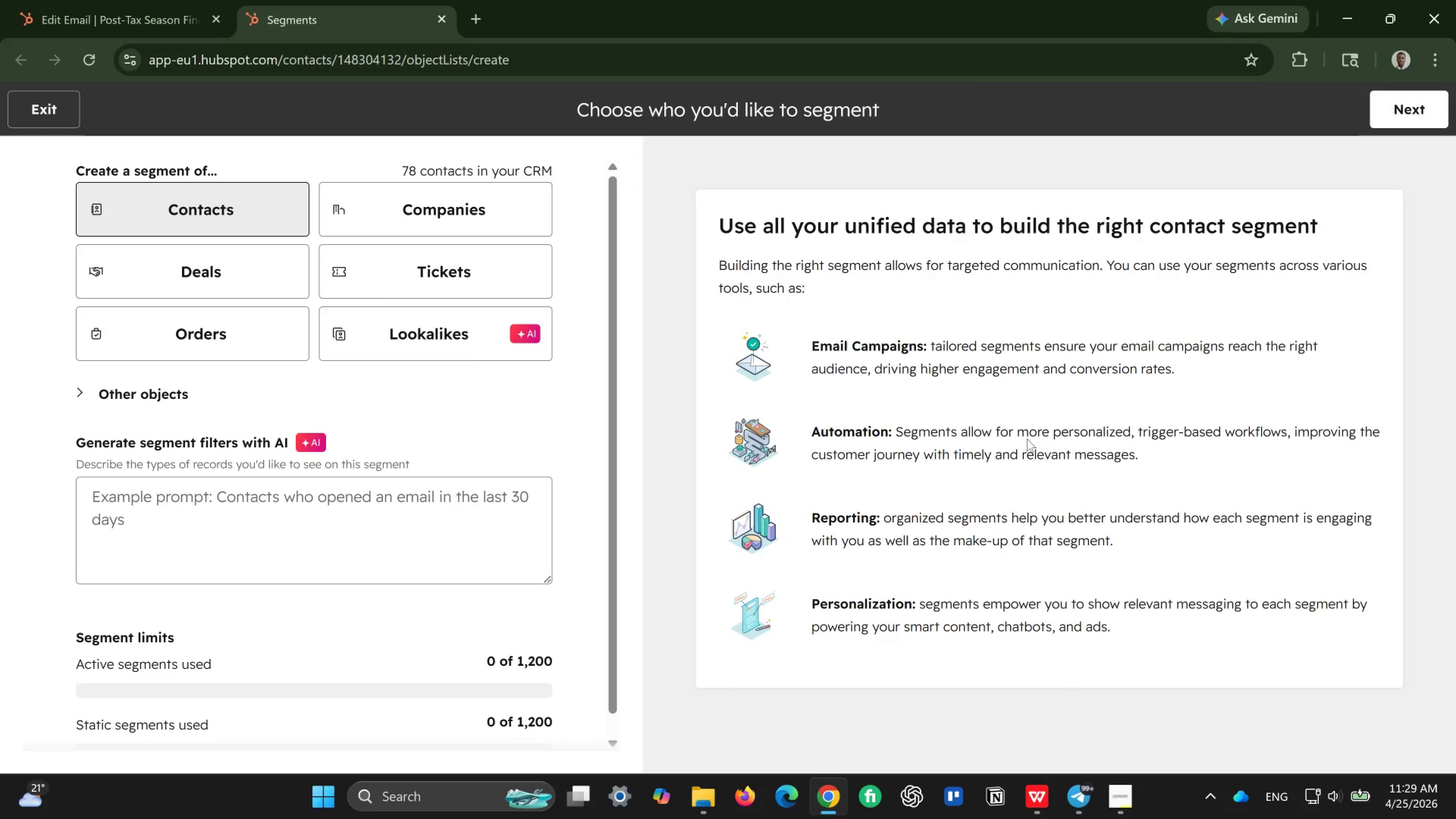 
wait(7.79)
 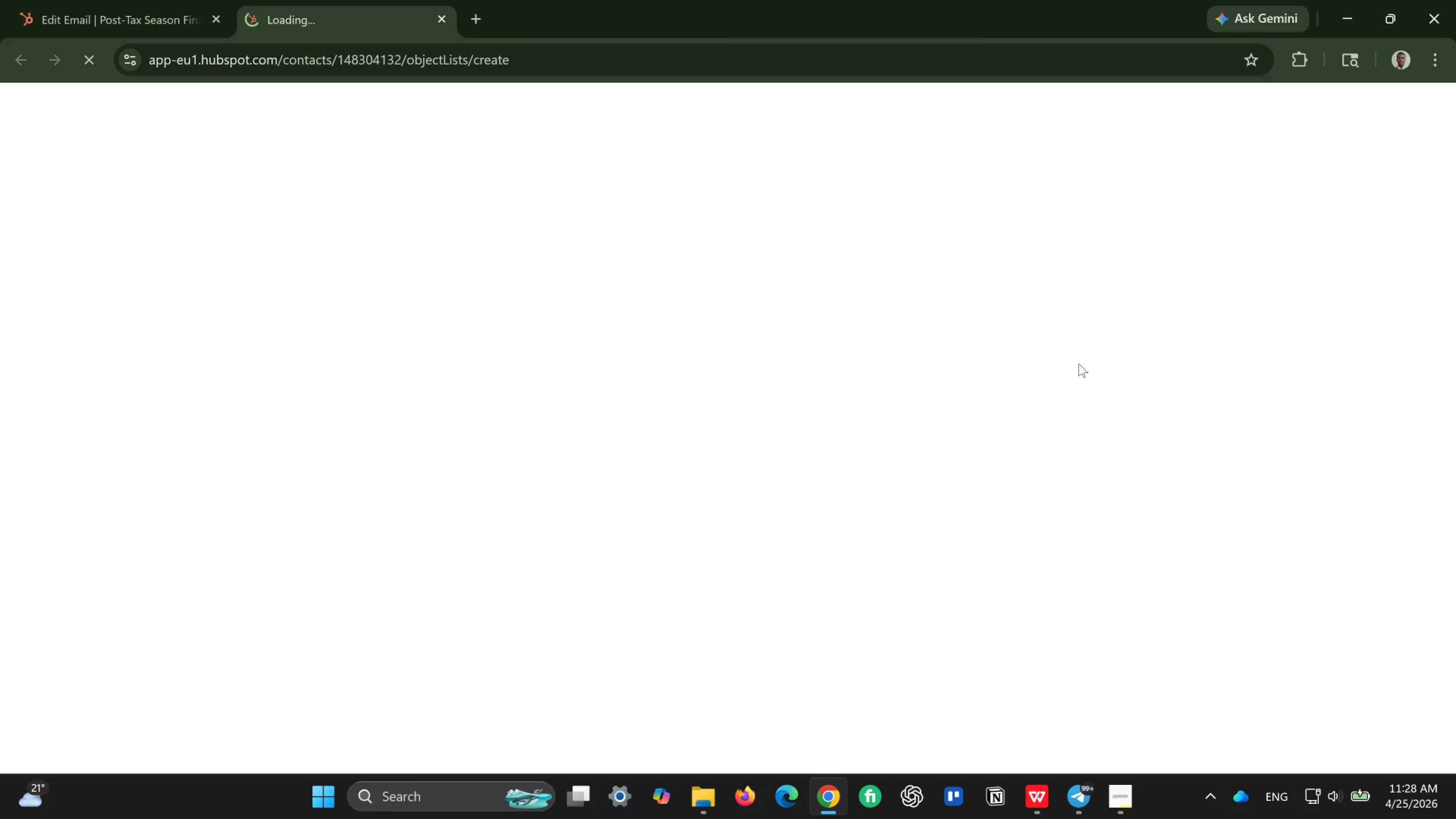 
left_click([1428, 104])
 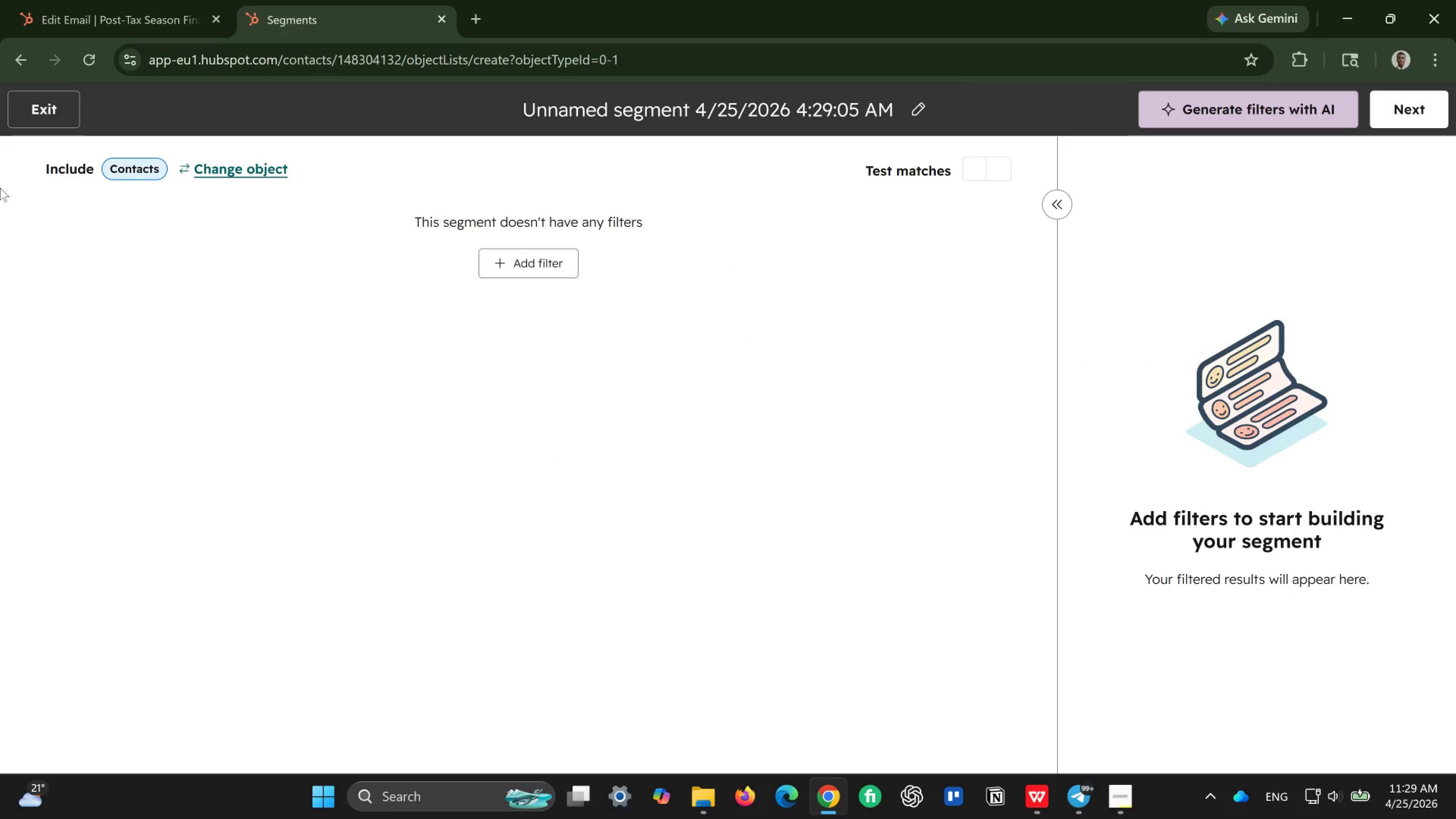 
wait(6.51)
 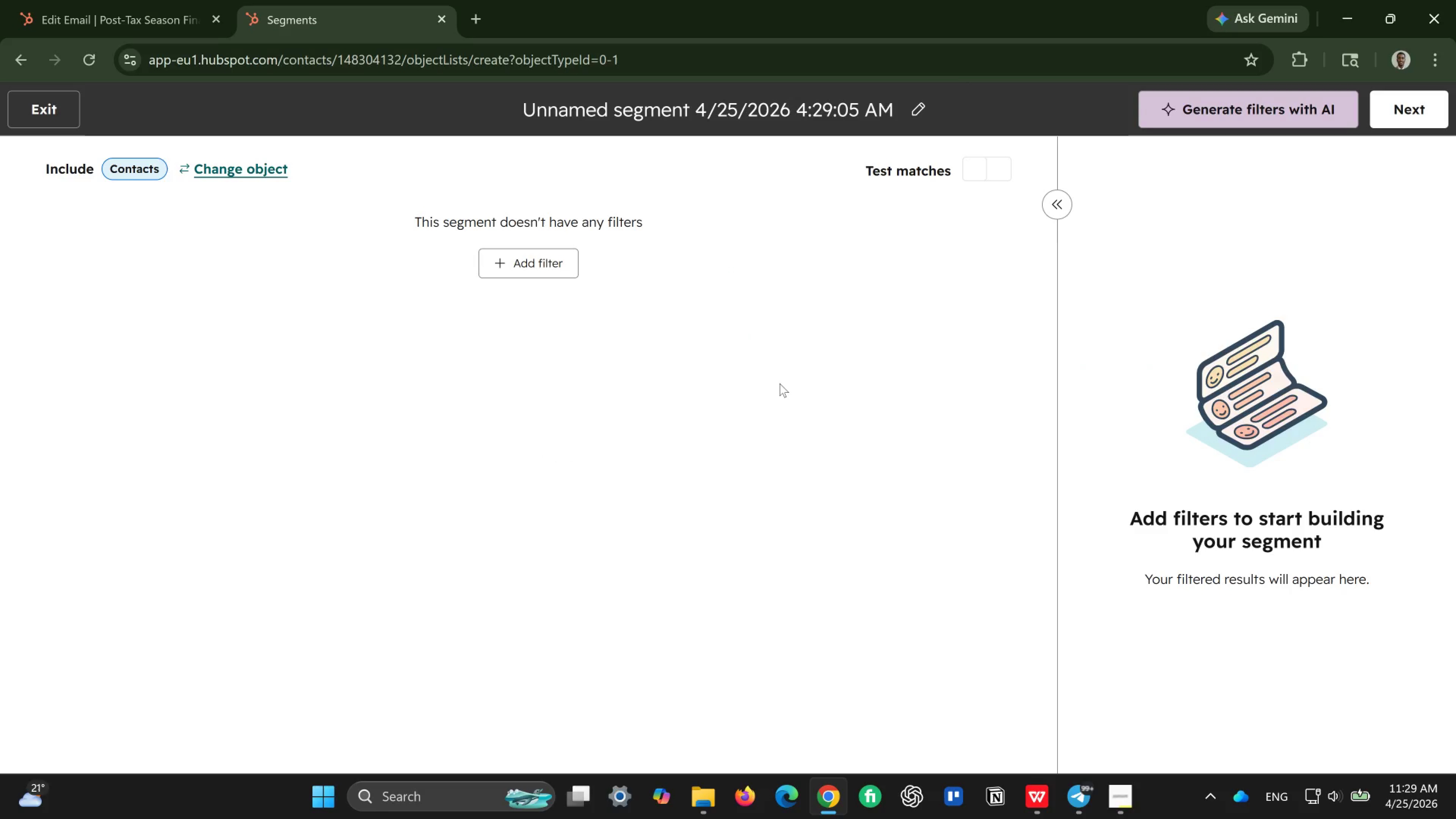 
left_click([439, 14])
 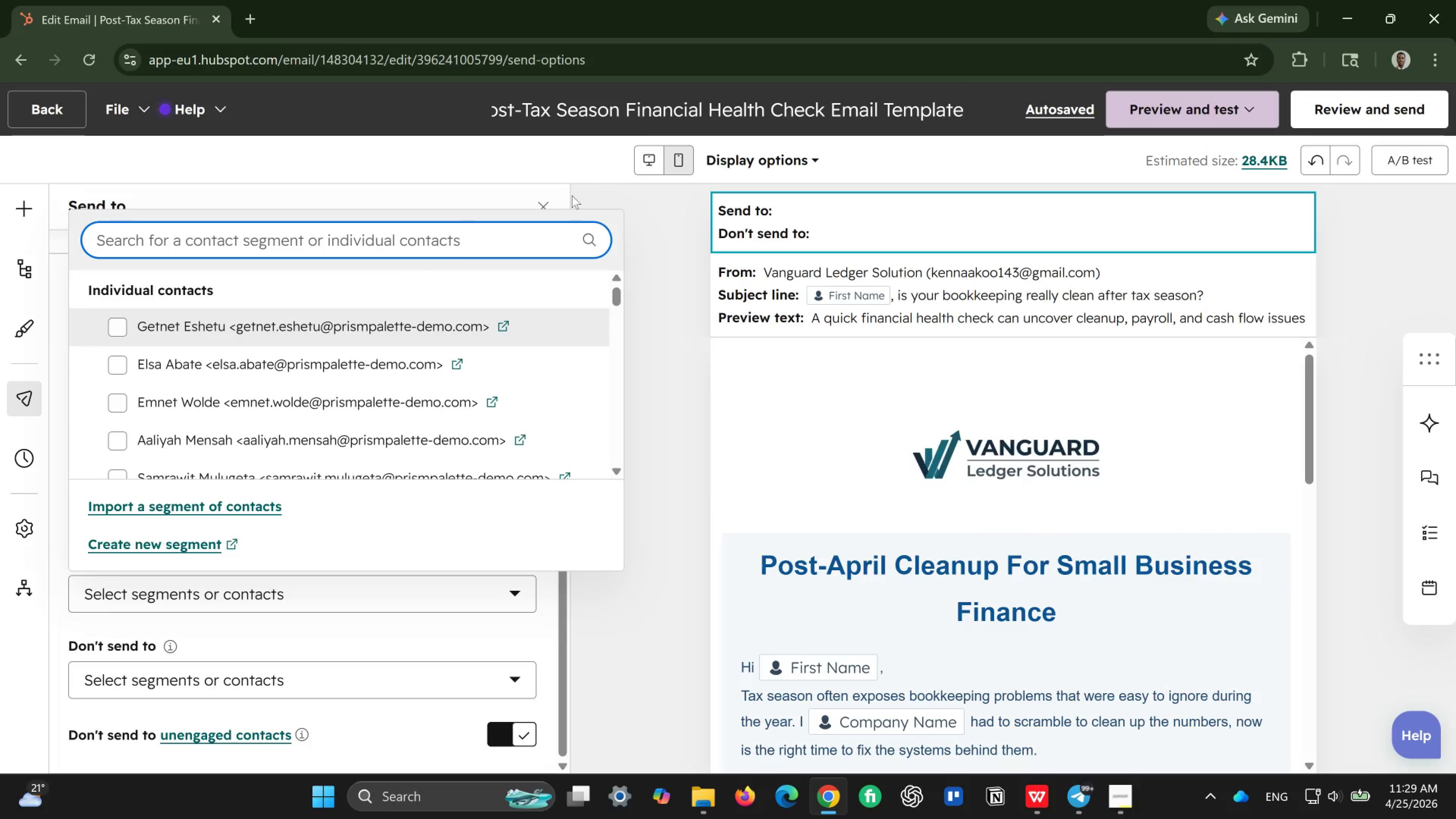 
left_click([623, 211])
 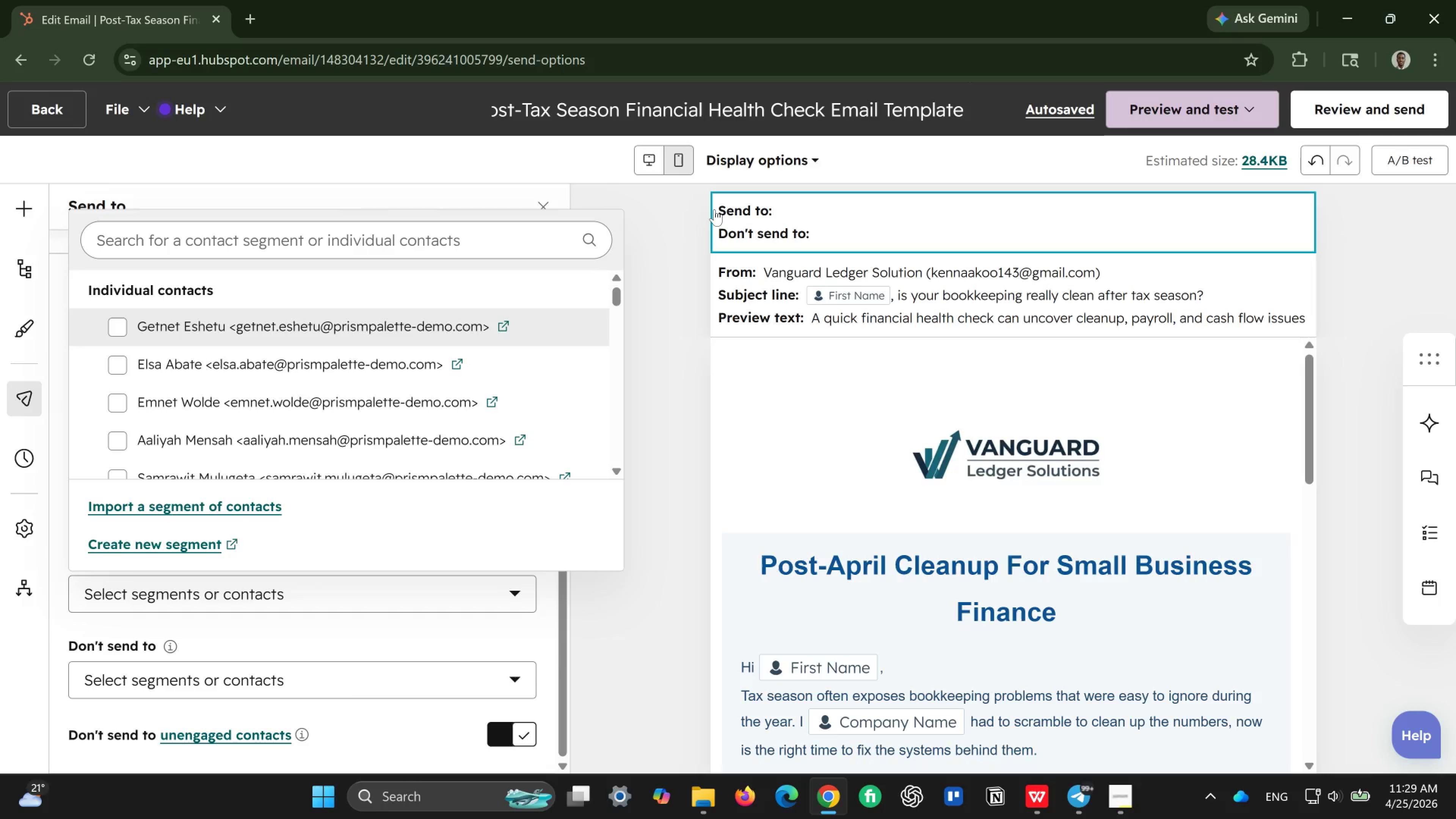 
left_click([714, 209])
 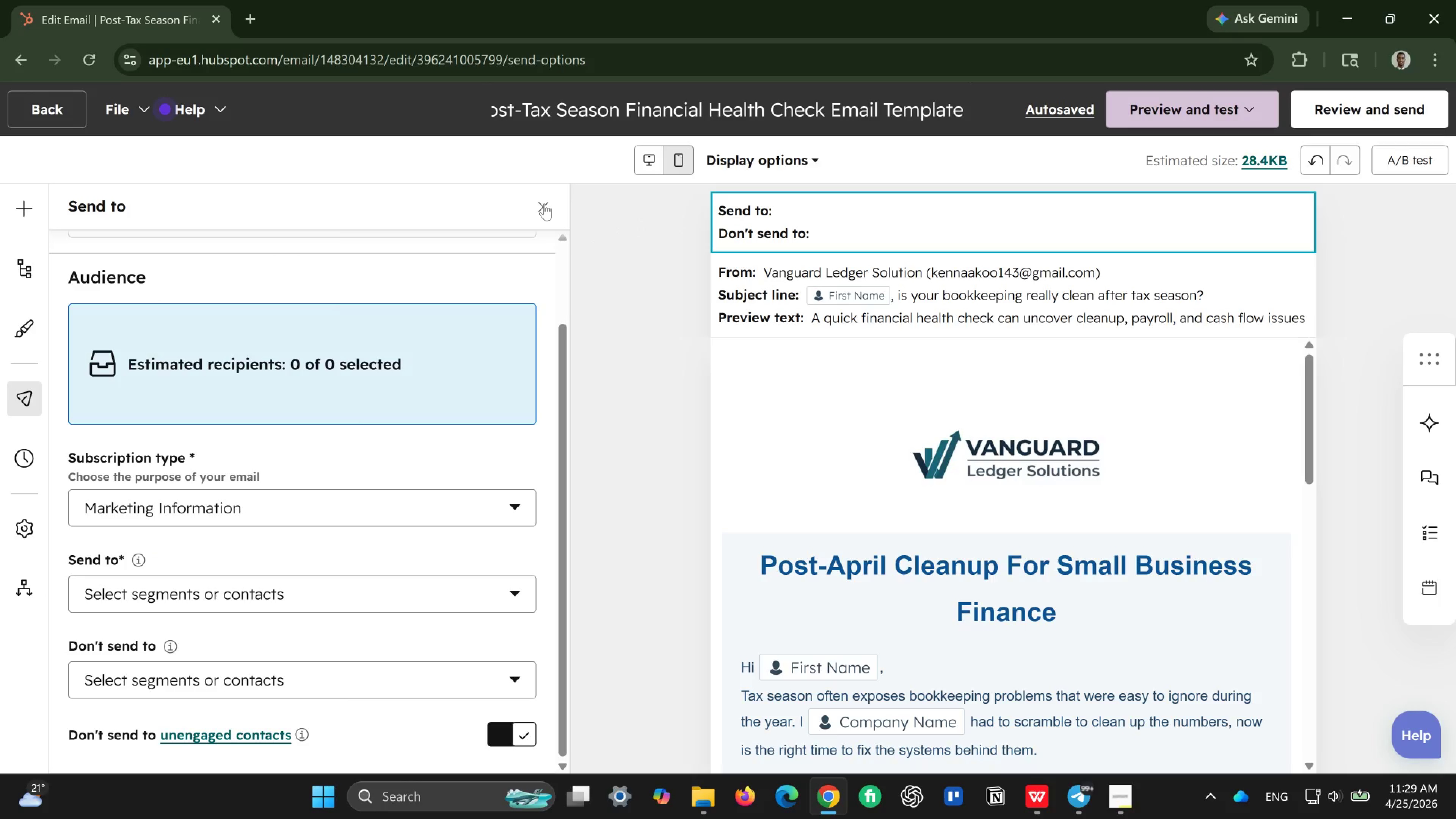 
left_click([544, 204])
 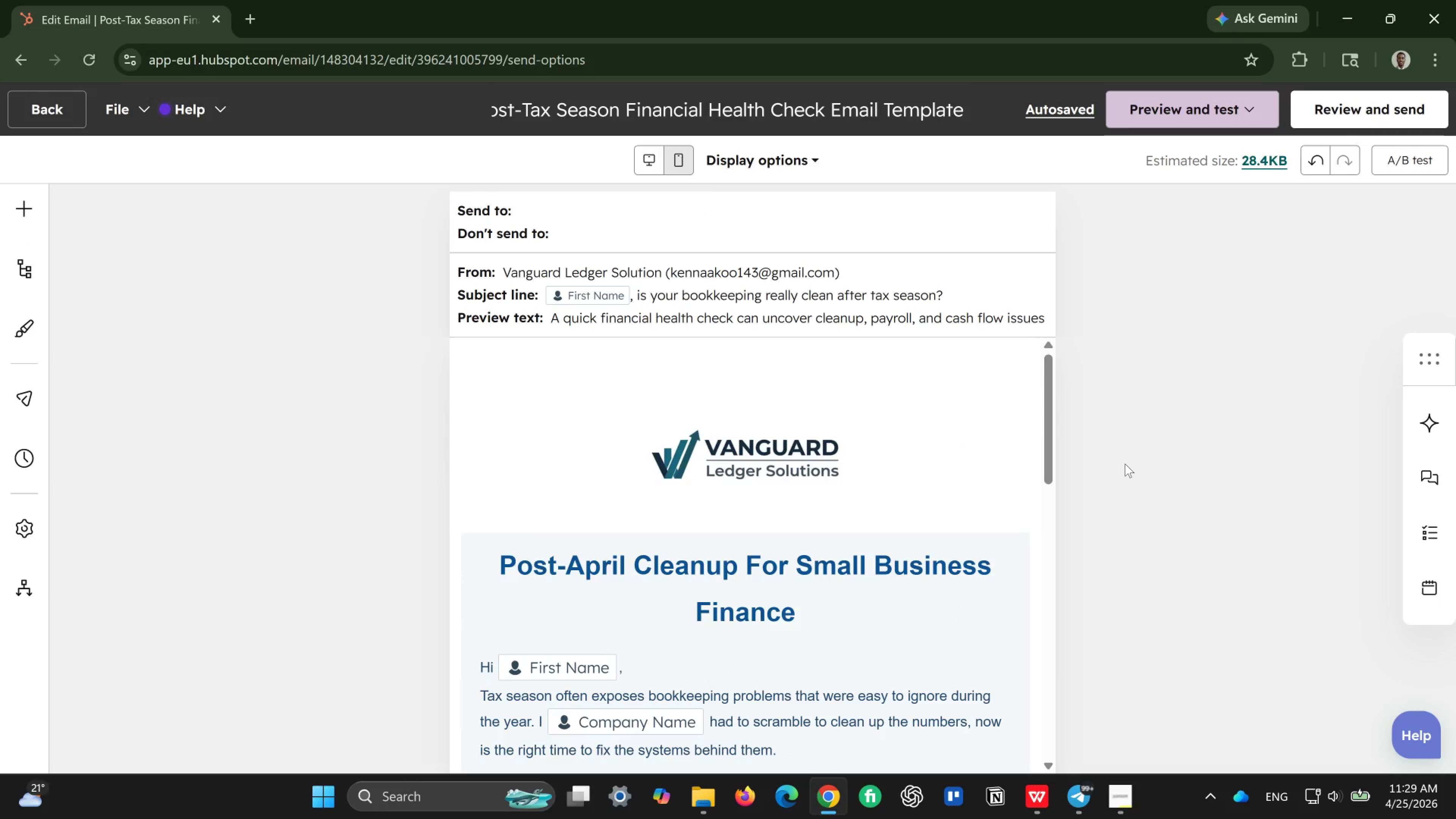 